 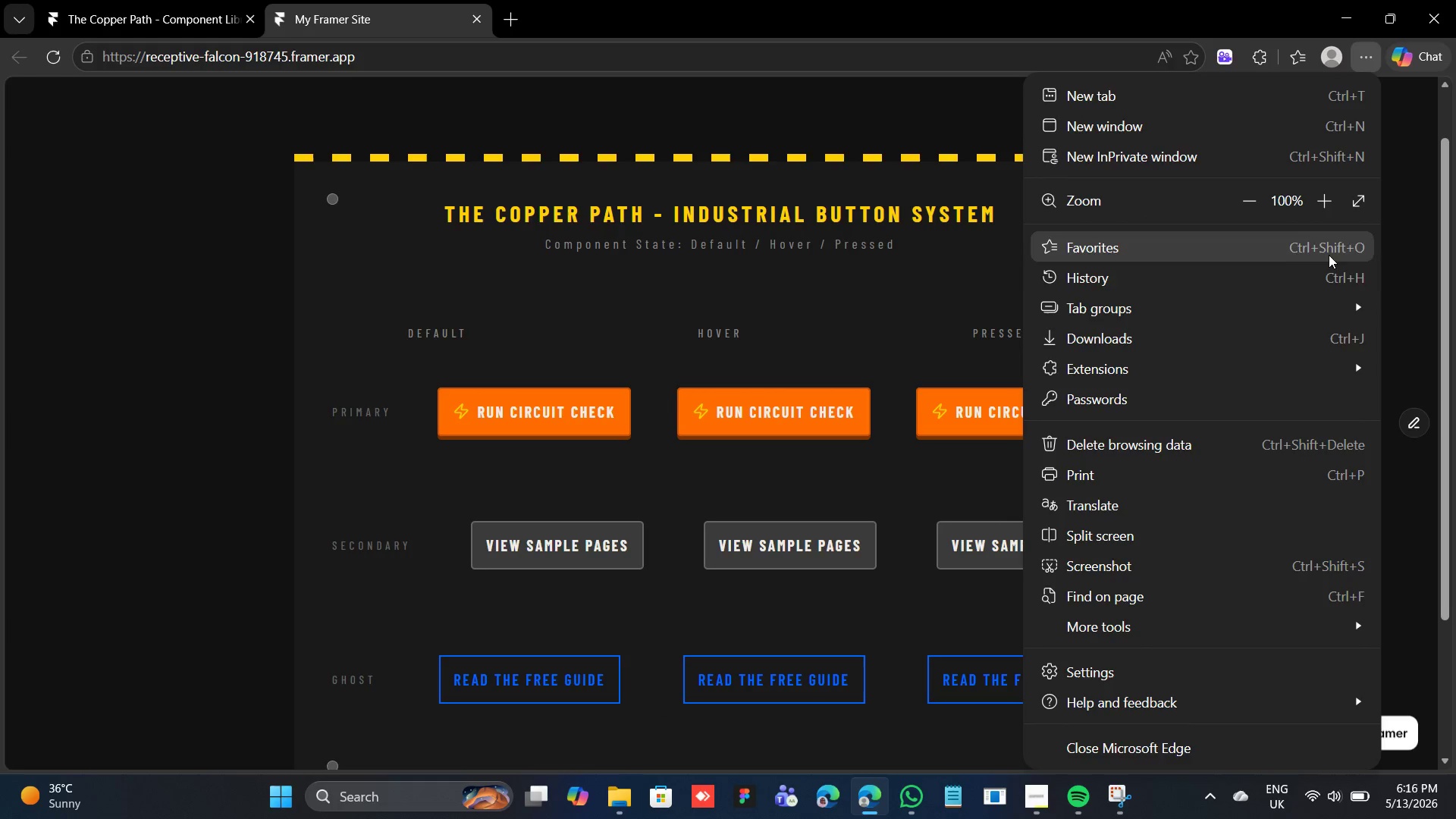 
left_click([1179, 566])
 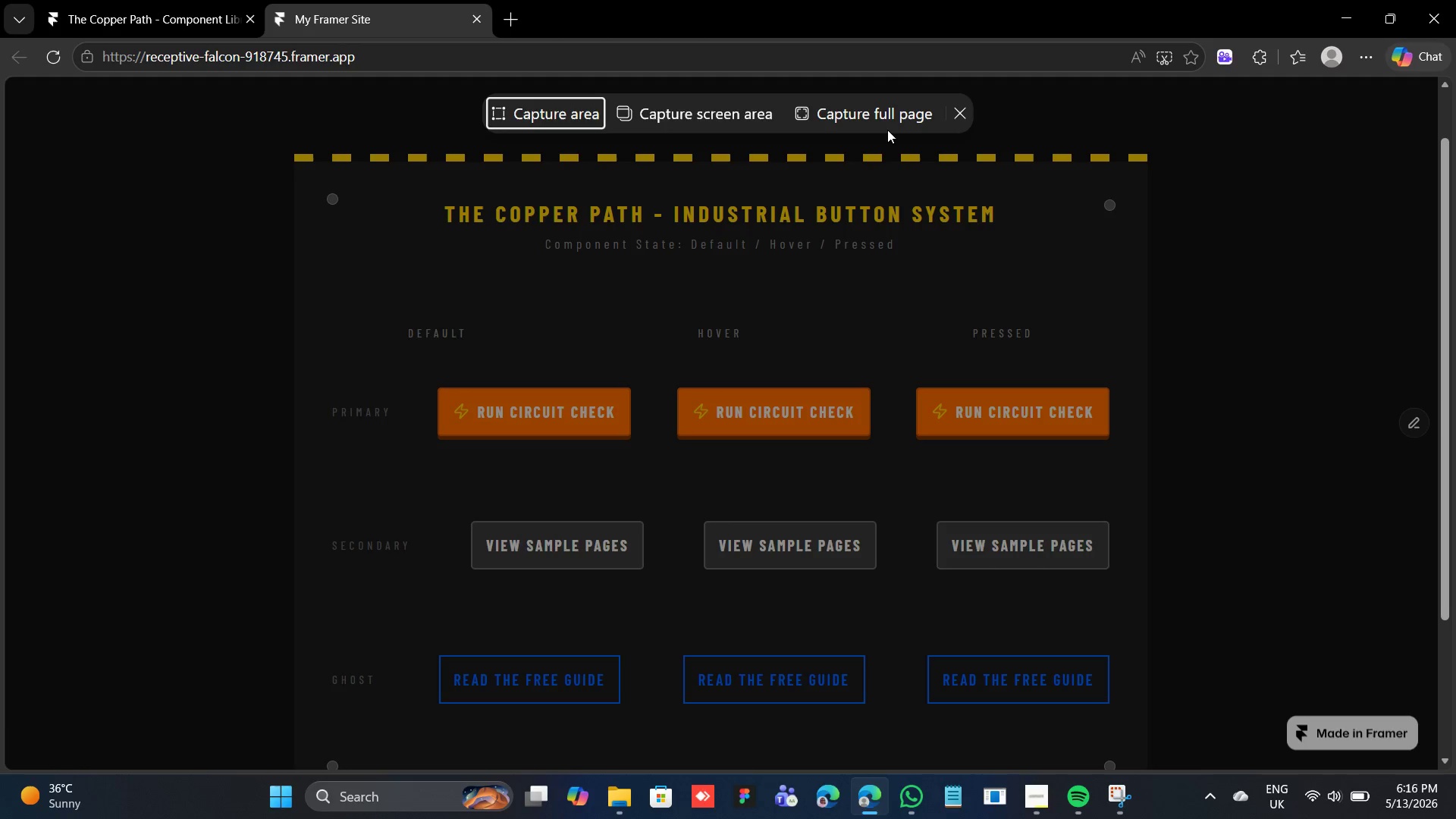 
left_click([887, 122])
 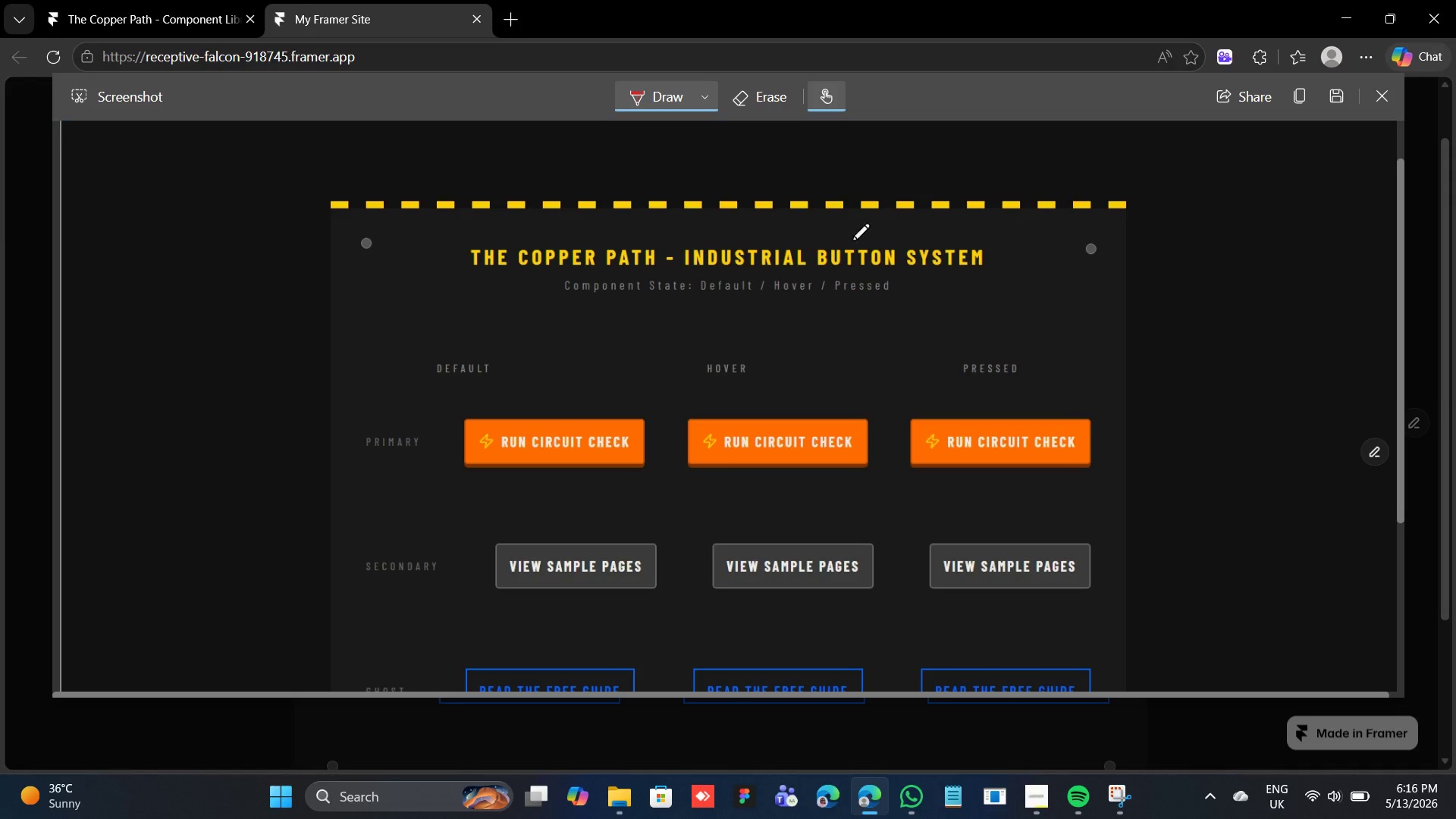 
scroll: coordinate [846, 282], scroll_direction: none, amount: 0.0
 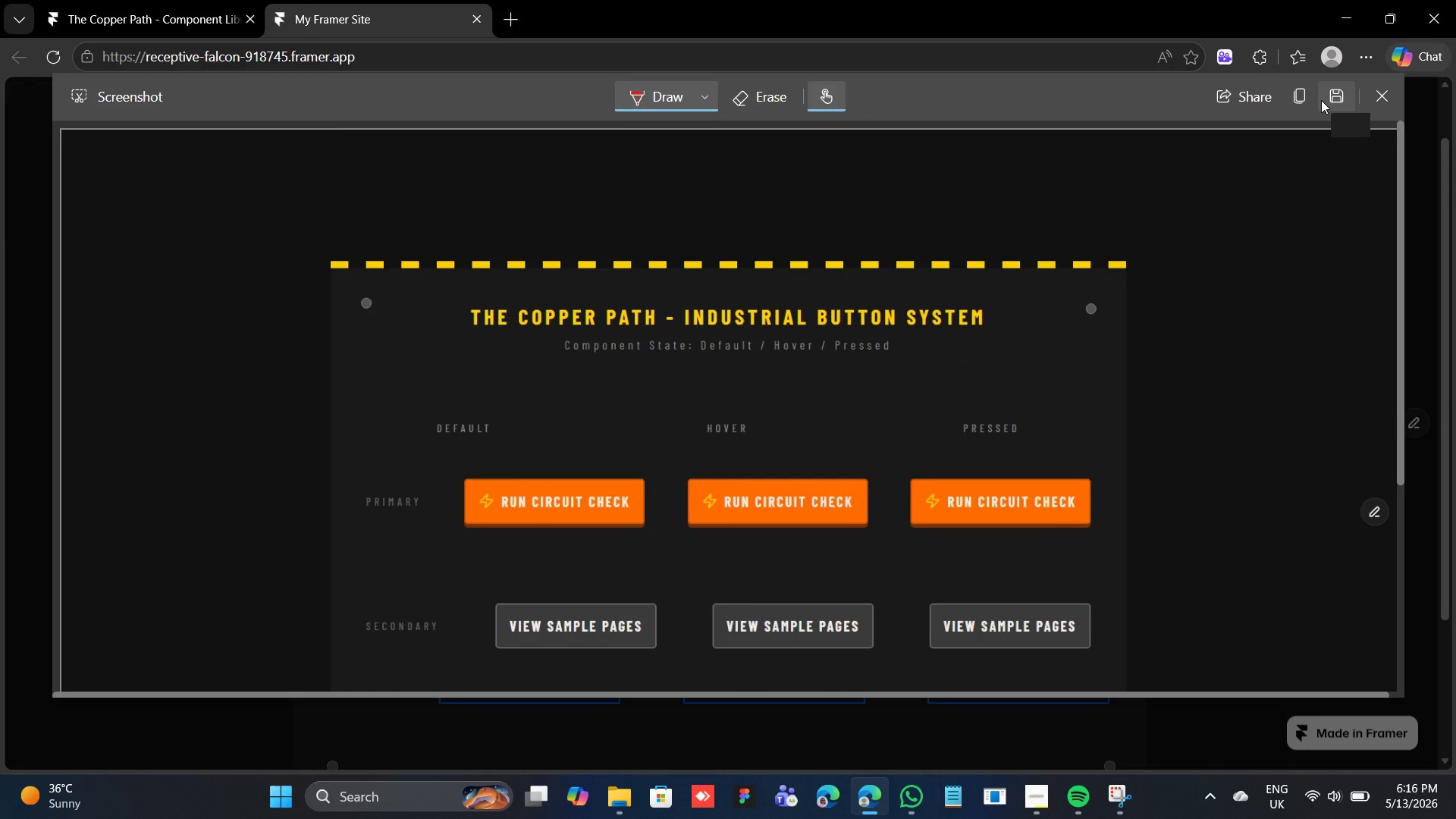 
mouse_move([1318, 107])
 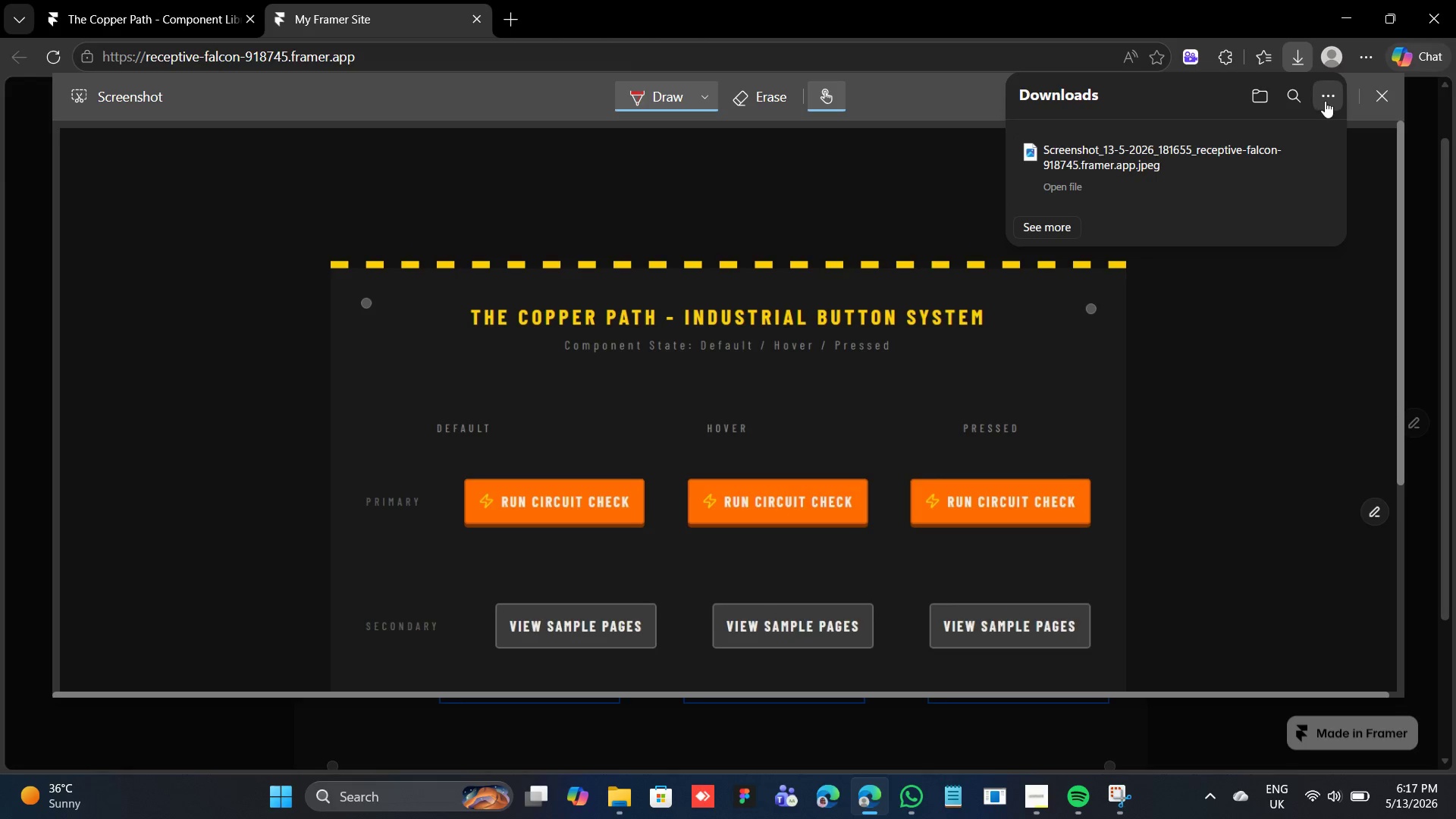 
wait(5.5)
 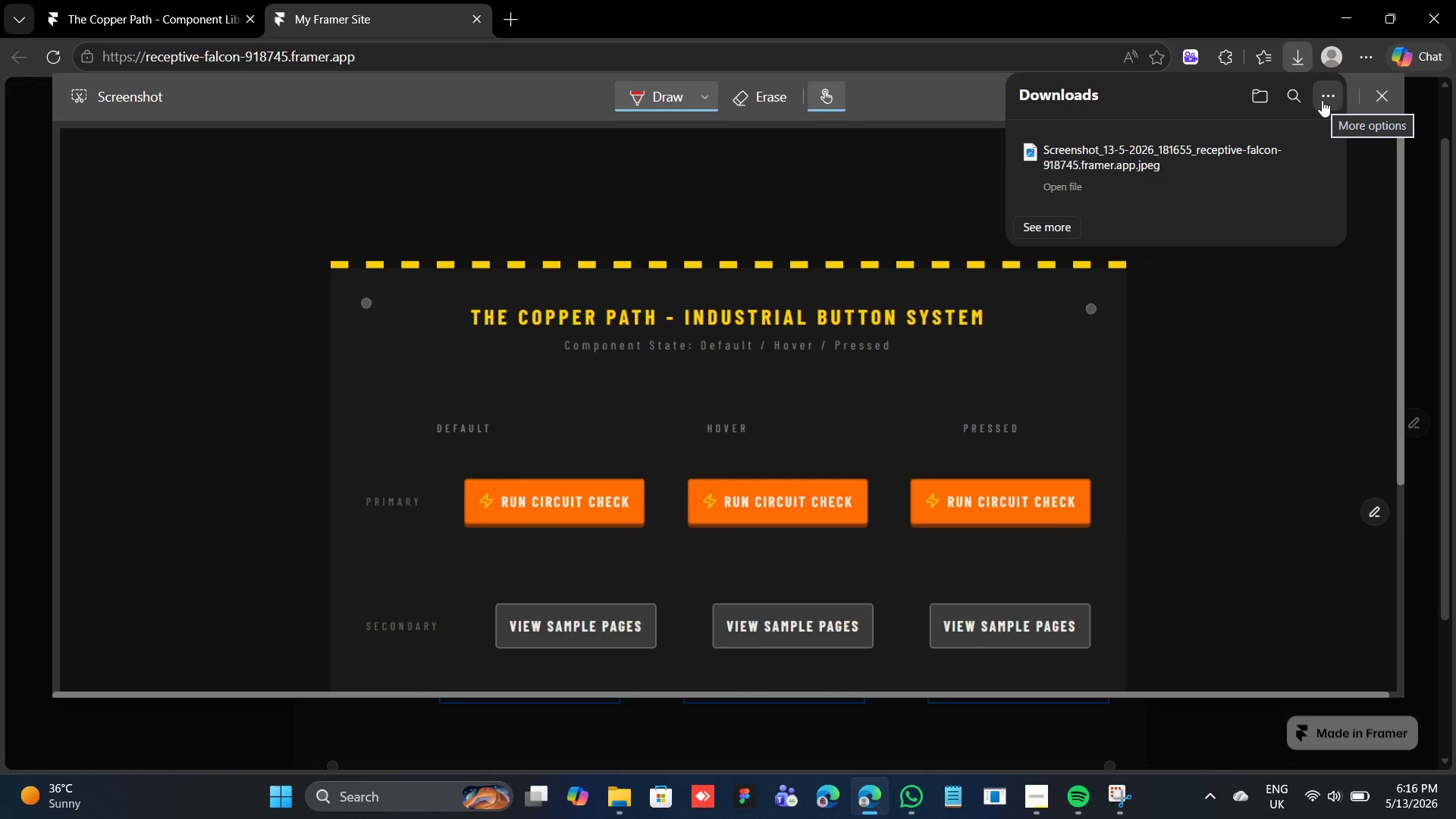 
scroll: coordinate [1087, 318], scroll_direction: down, amount: 4.0
 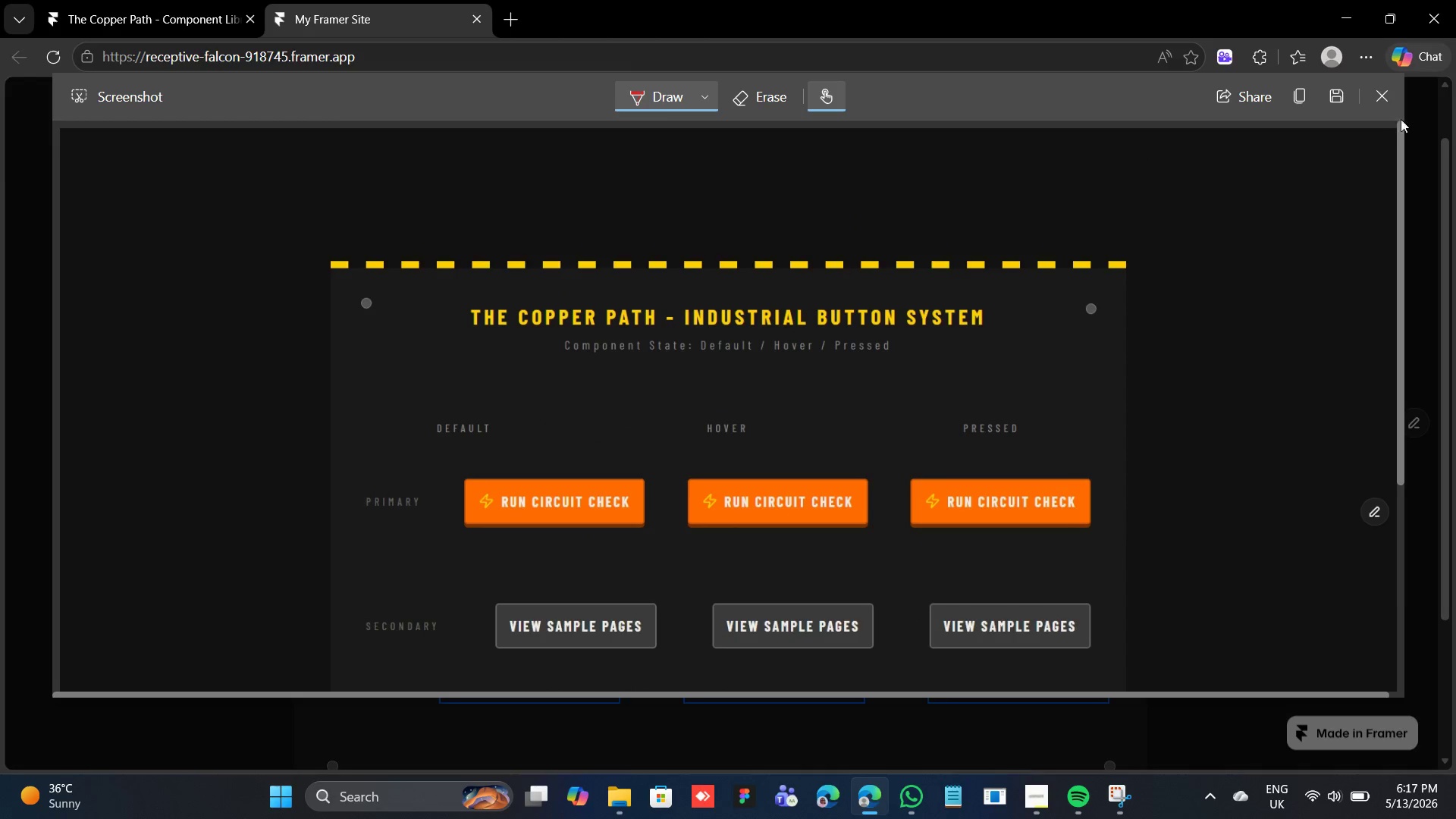 
left_click([1370, 104])
 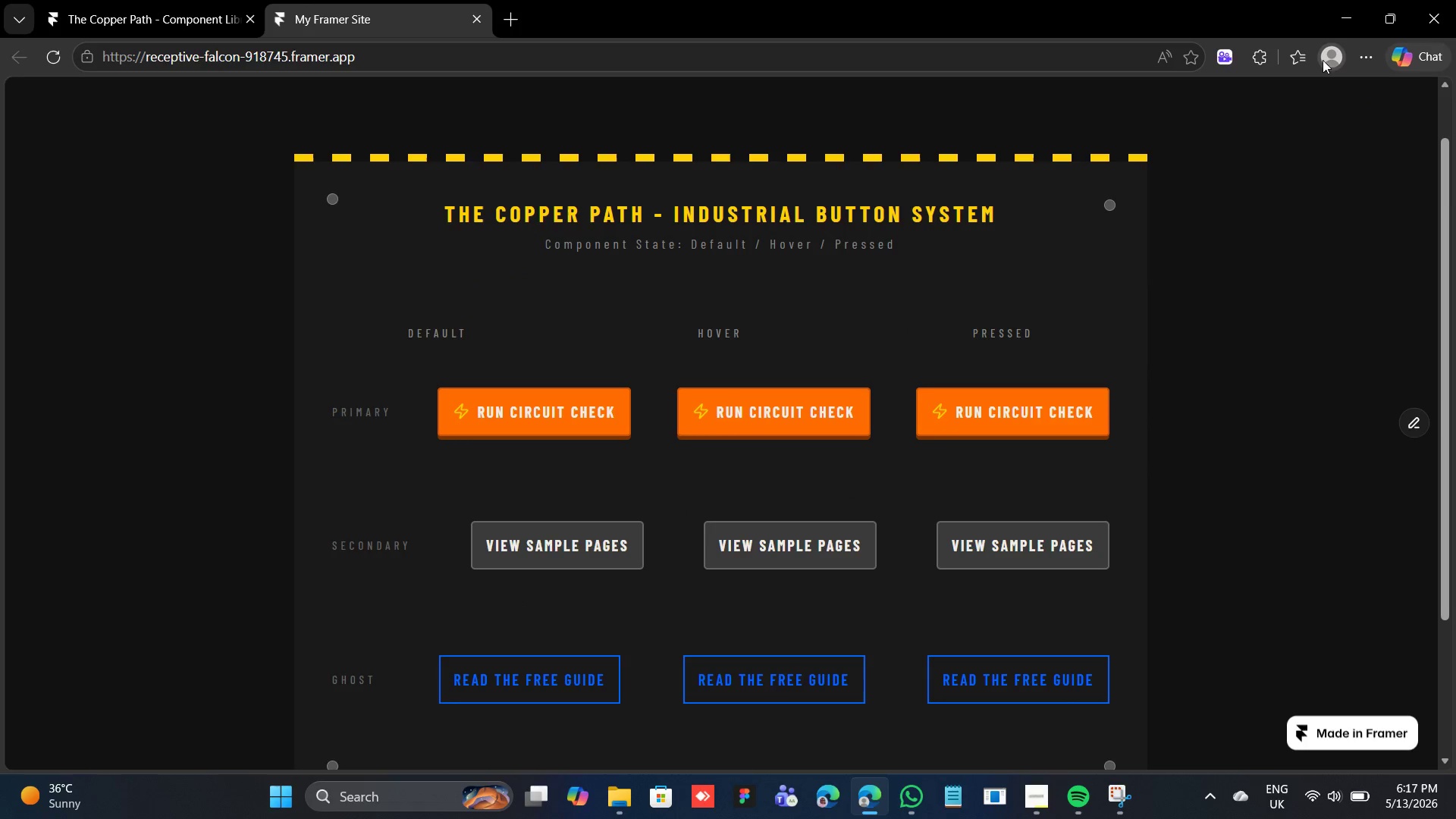 
scroll: coordinate [1279, 143], scroll_direction: down, amount: 4.0
 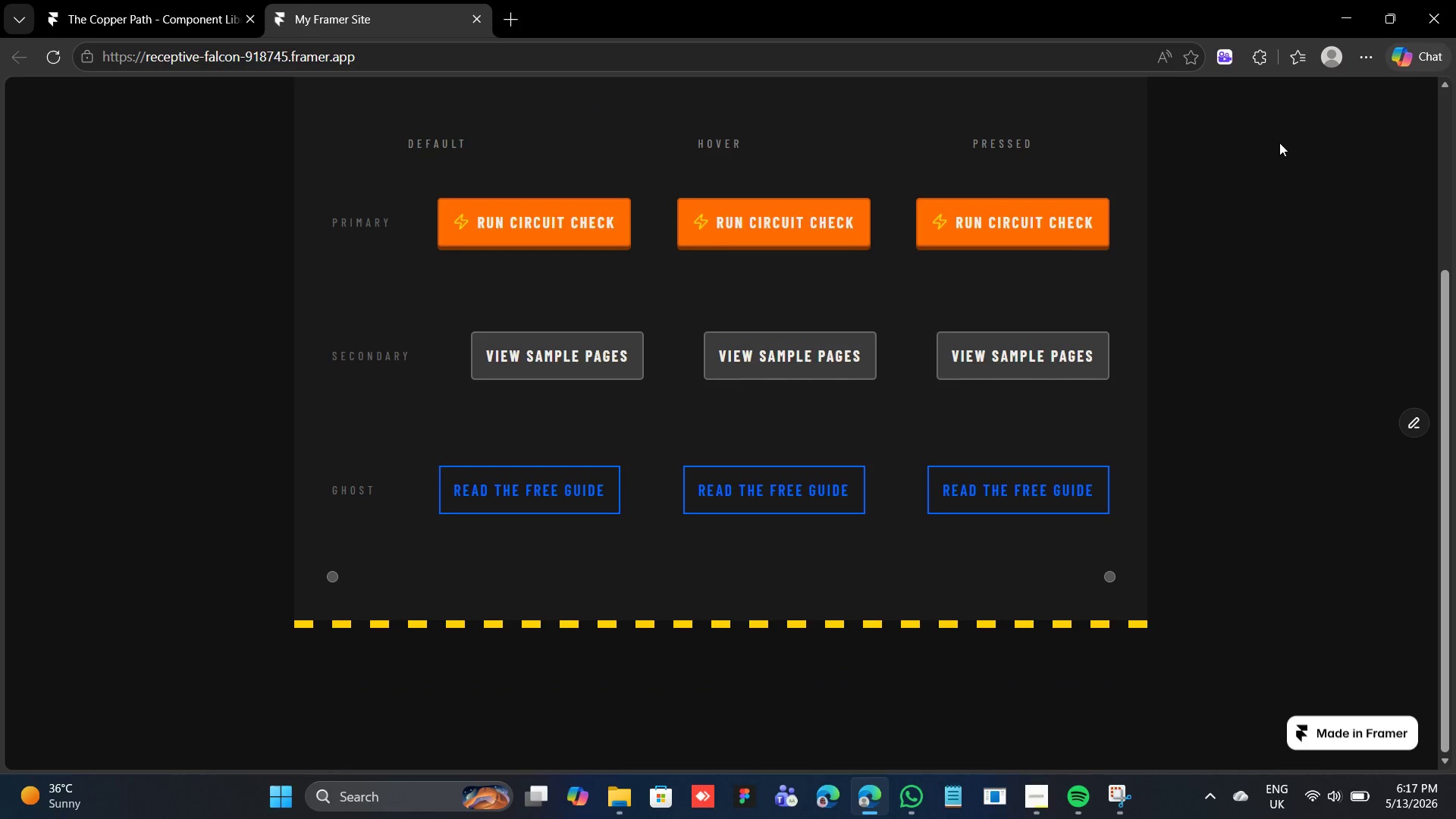 
scroll: coordinate [1280, 141], scroll_direction: up, amount: 5.0
 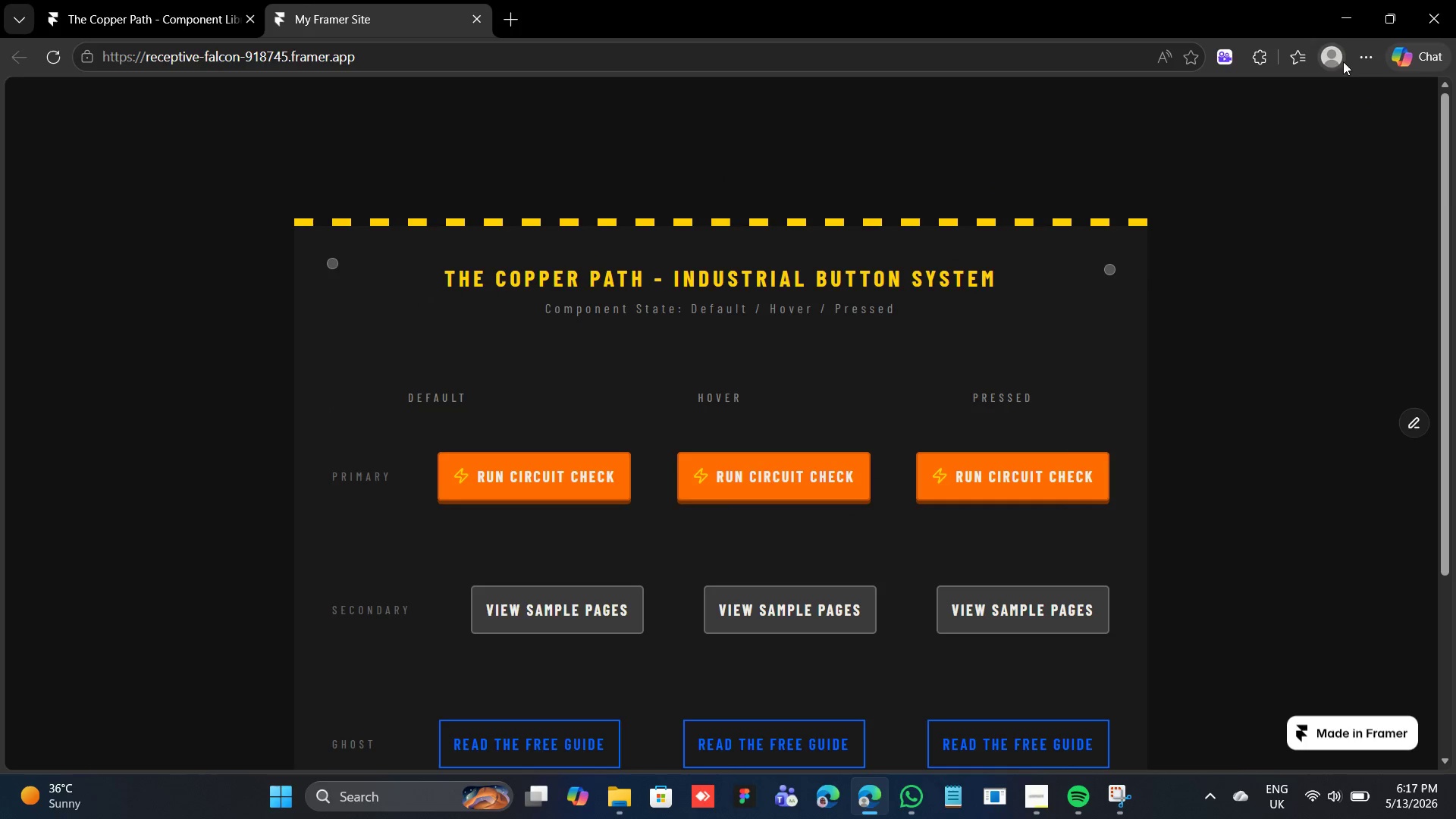 
left_click([1354, 55])
 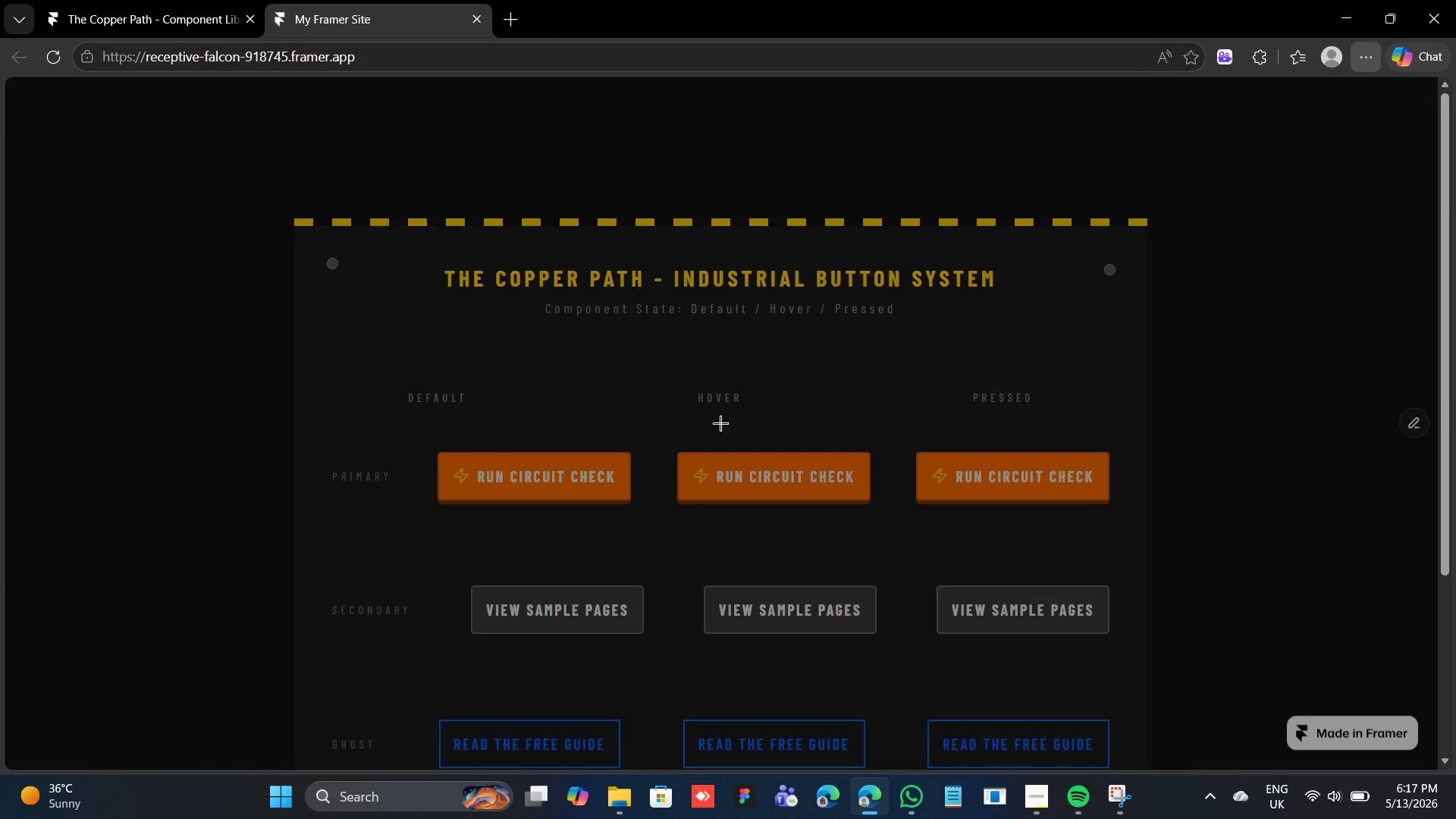 
left_click([839, 122])
 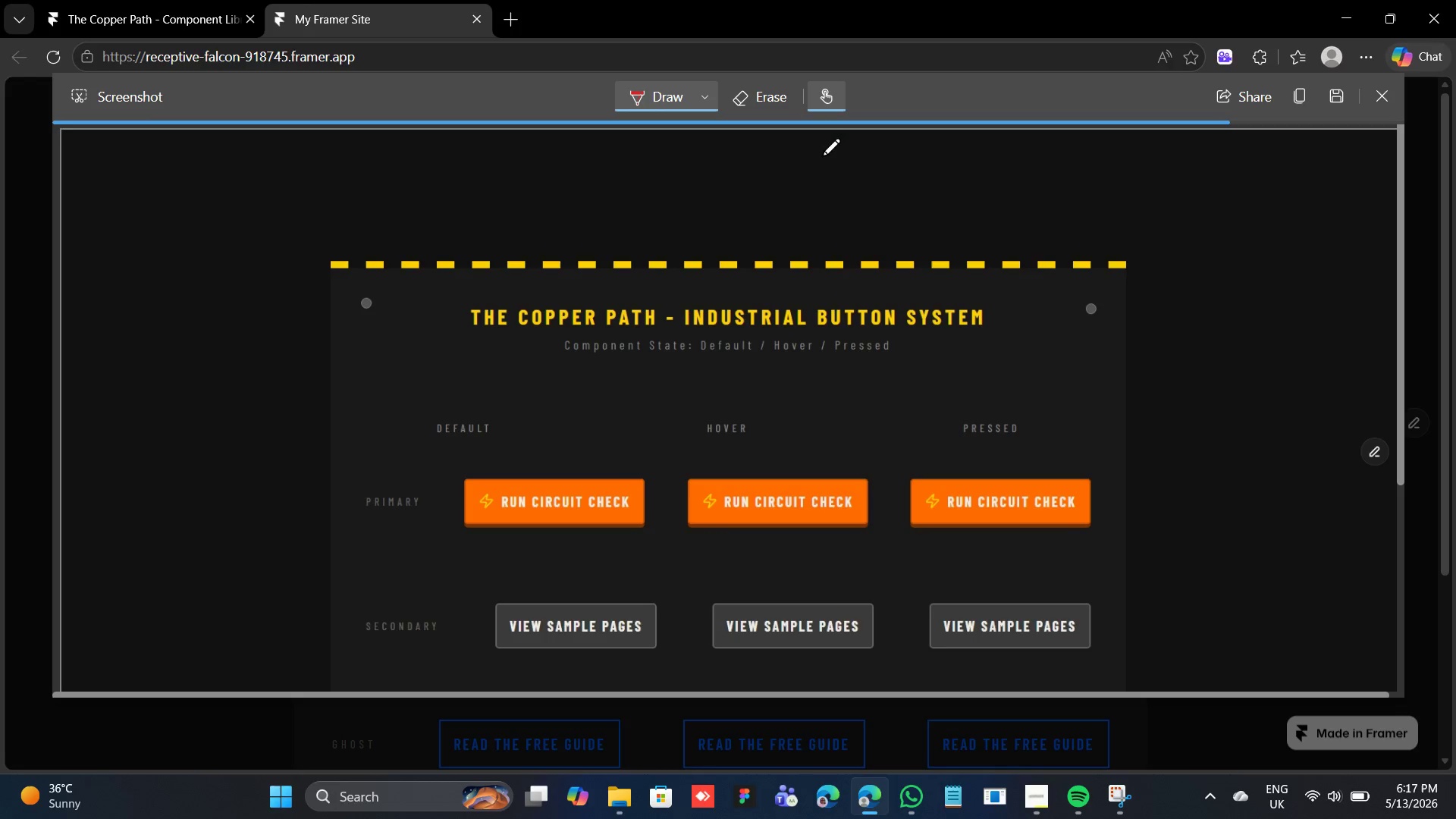 
scroll: coordinate [864, 232], scroll_direction: down, amount: 2.0
 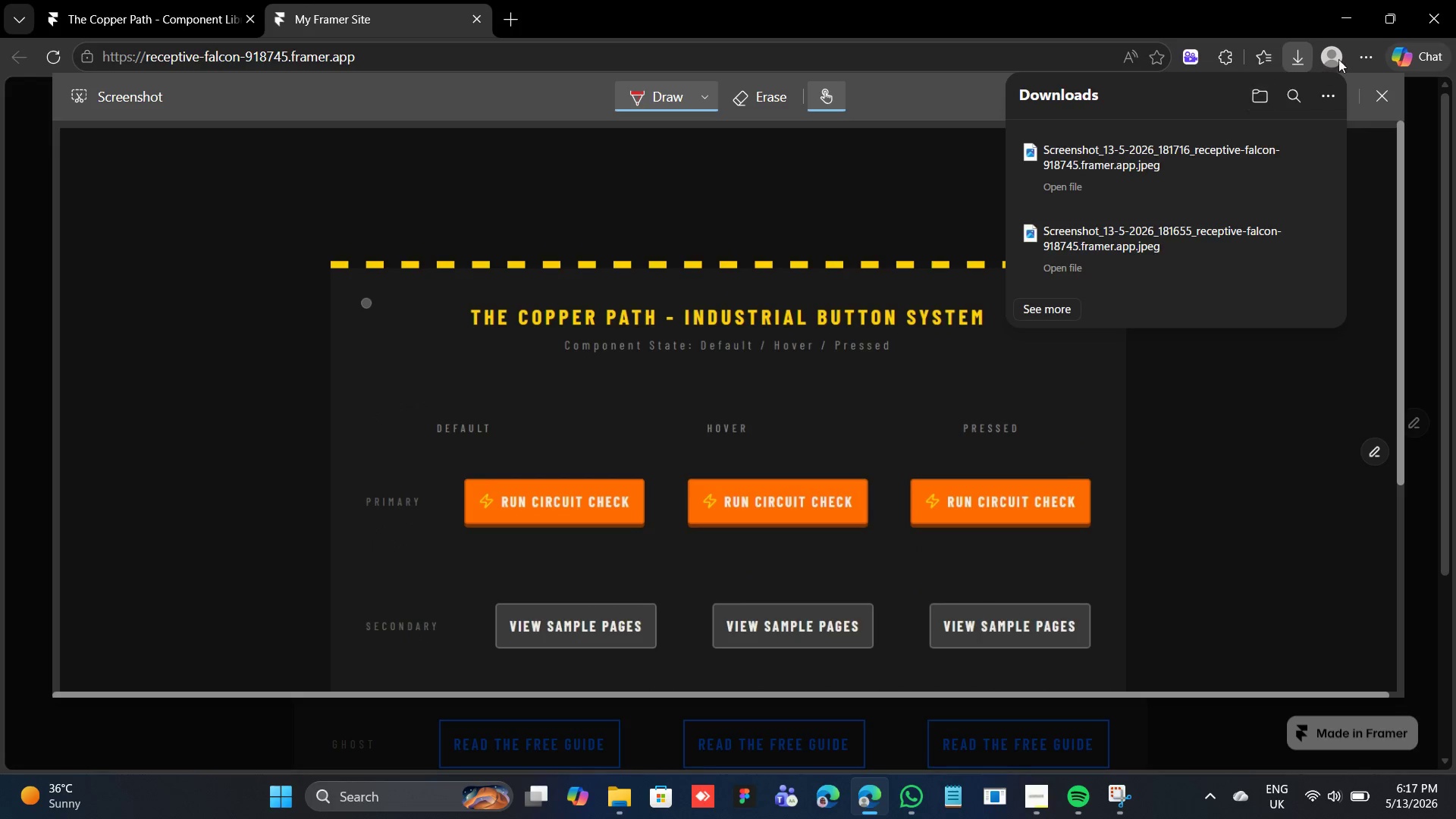 
left_click([1365, 116])
 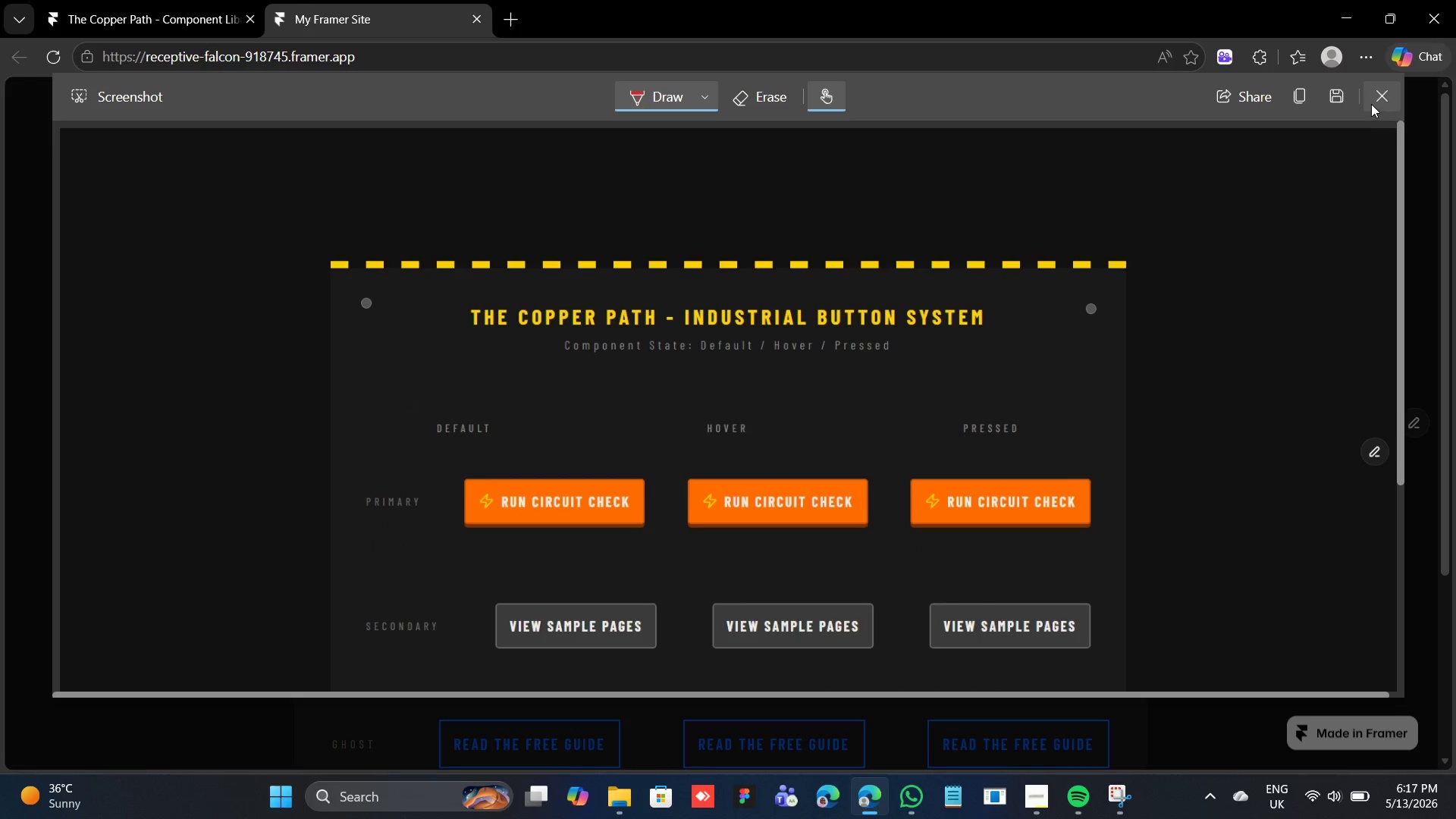 
left_click([1371, 102])
 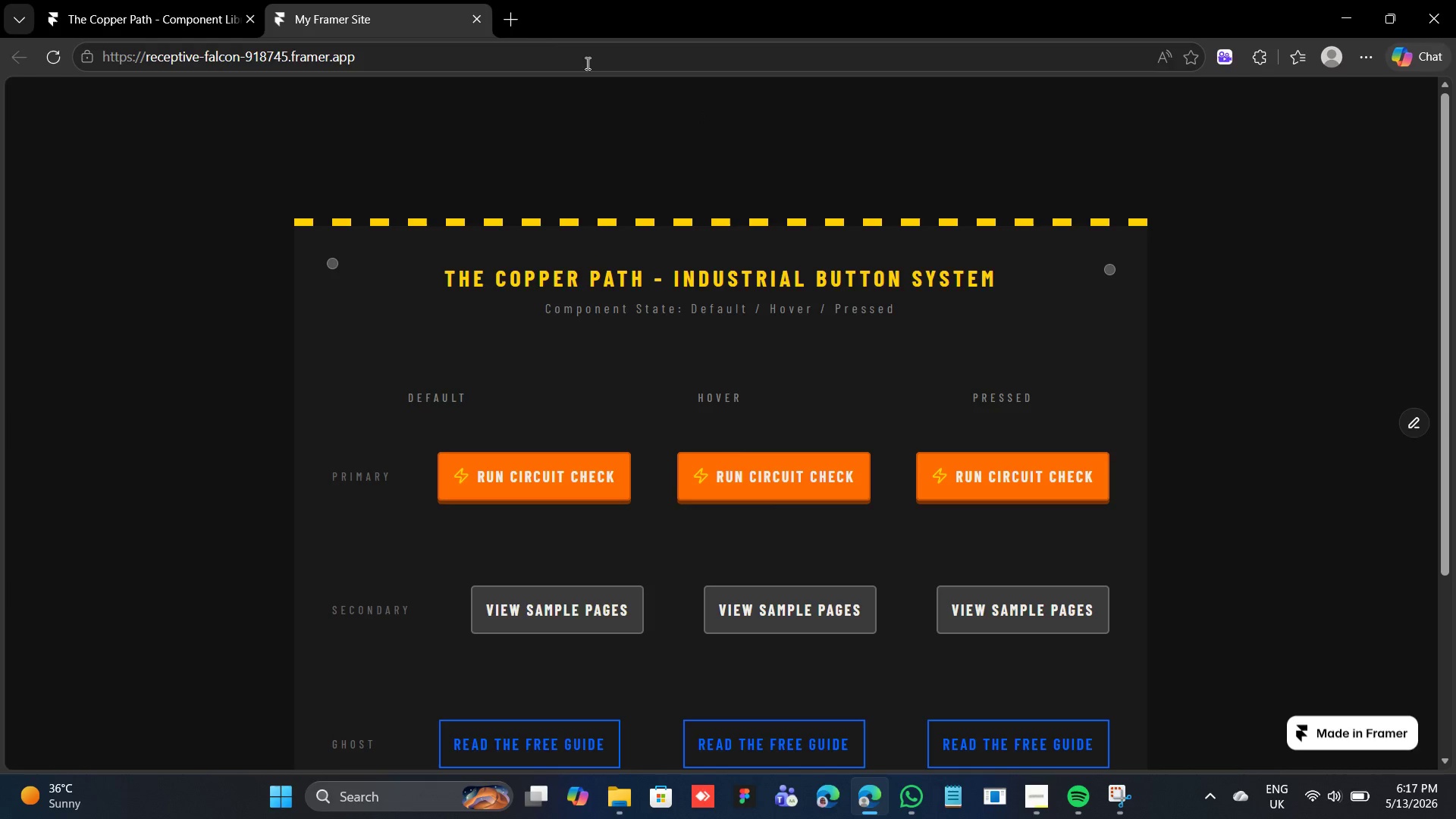 
left_click([507, 14])
 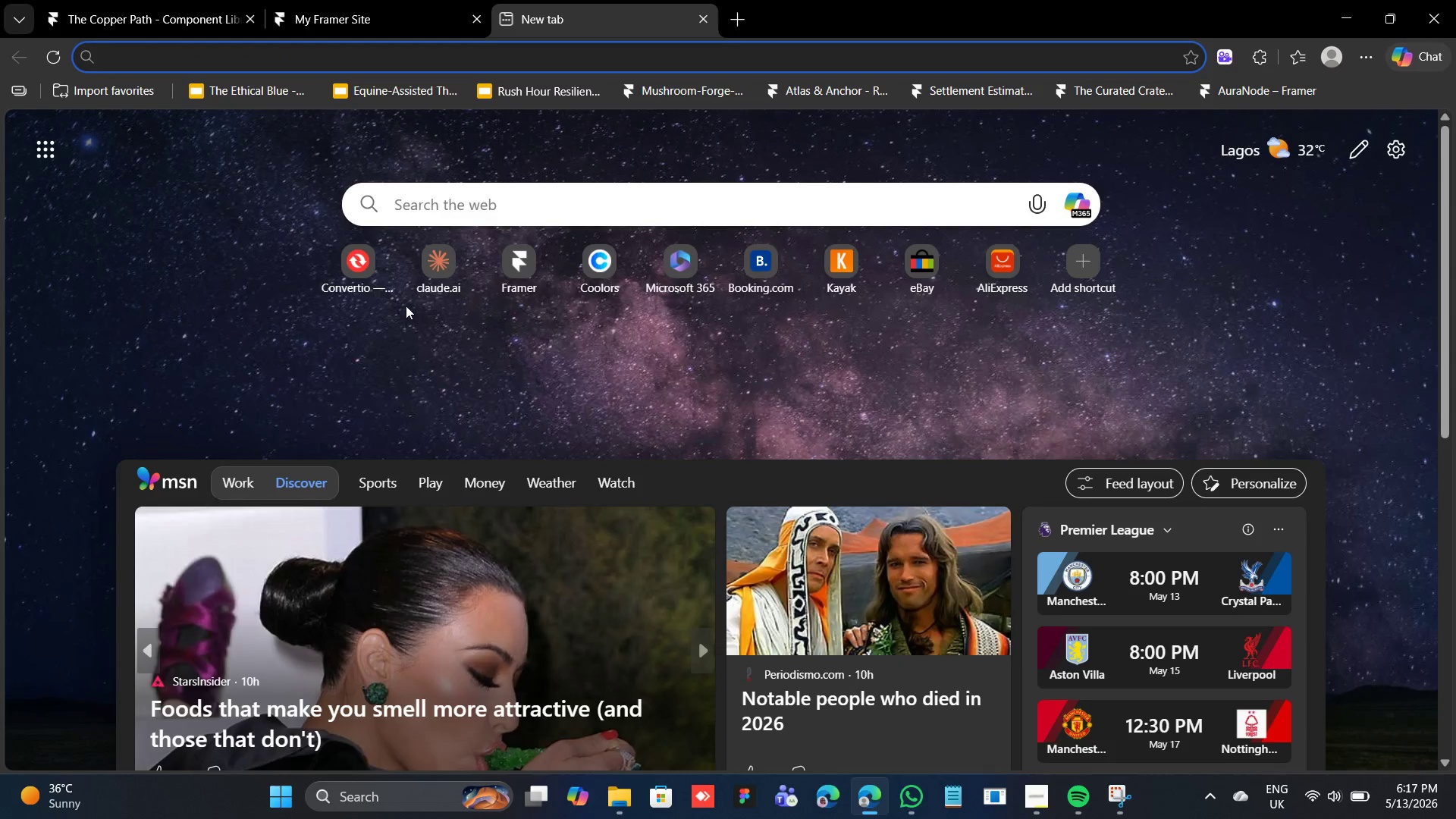 
left_click([364, 278])
 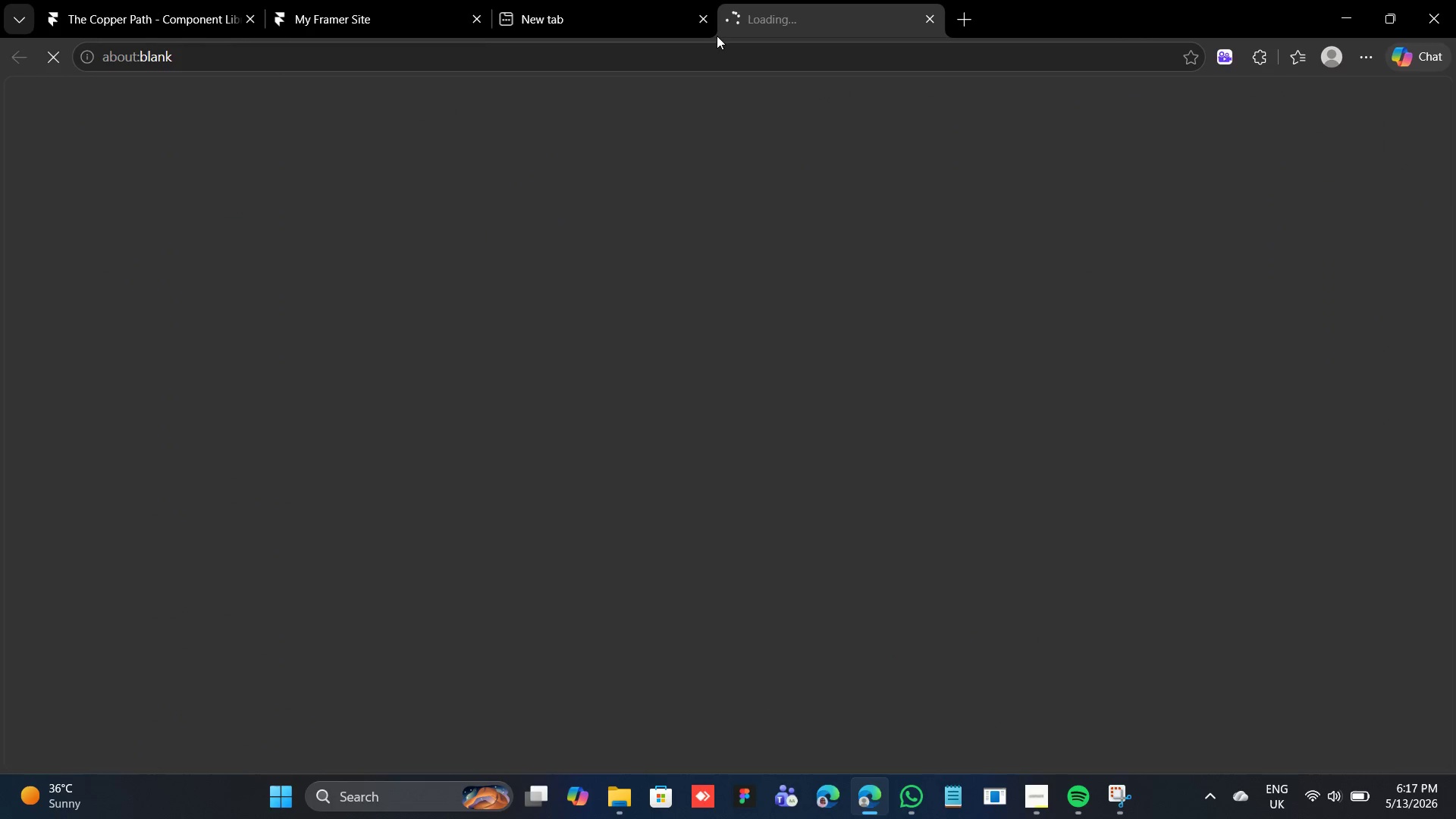 
left_click([709, 21])
 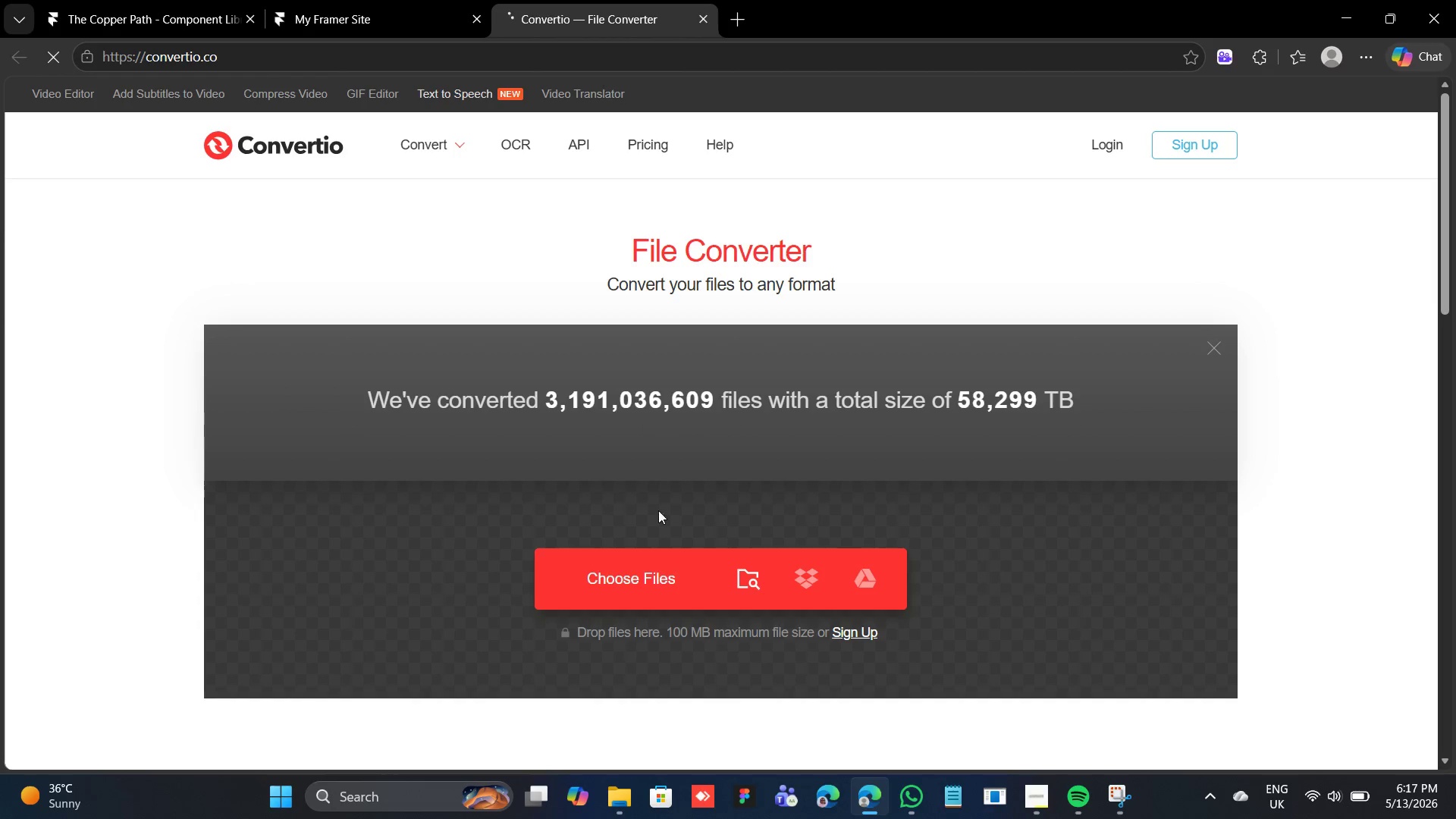 
left_click([663, 592])
 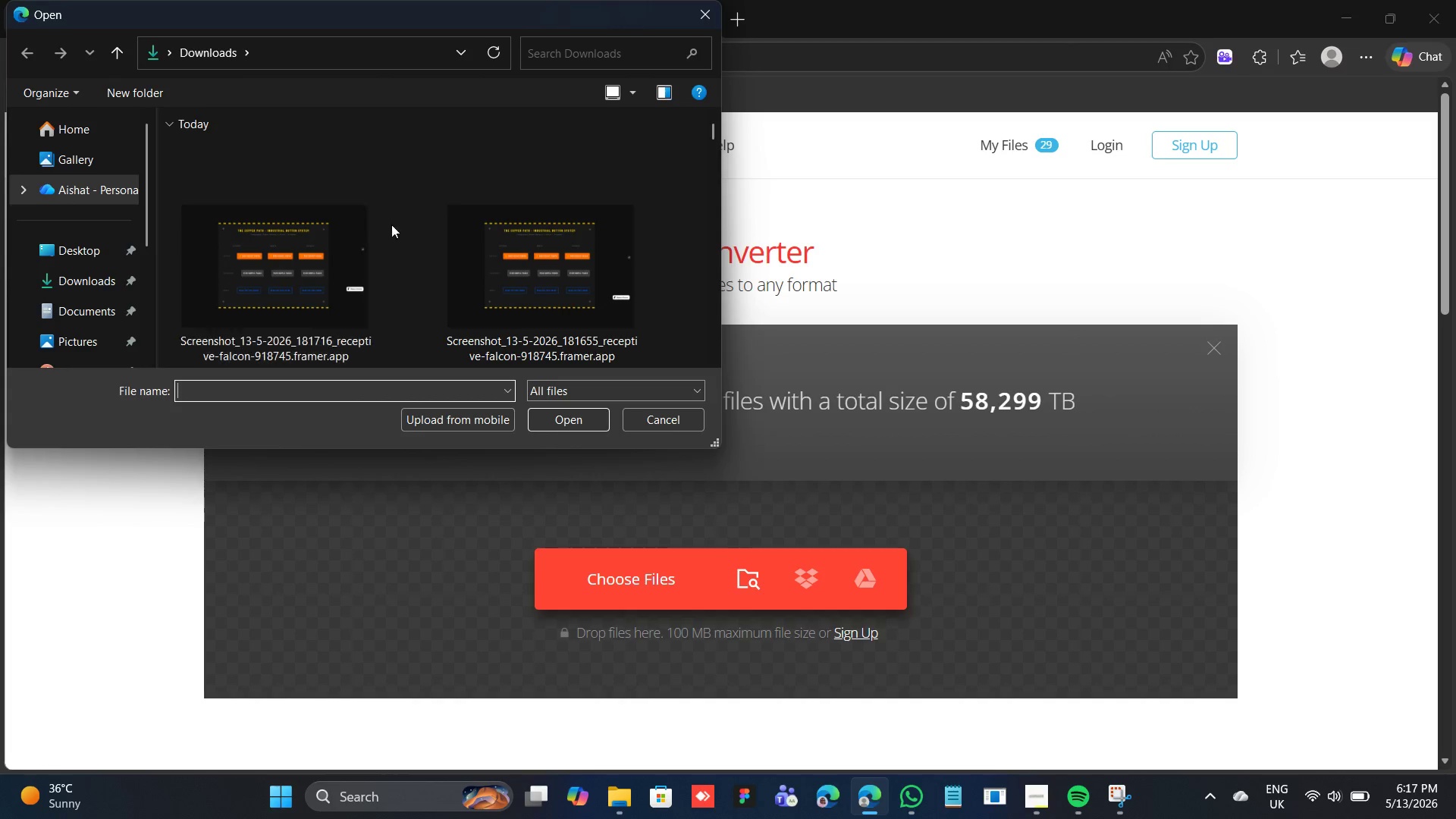 
double_click([268, 265])
 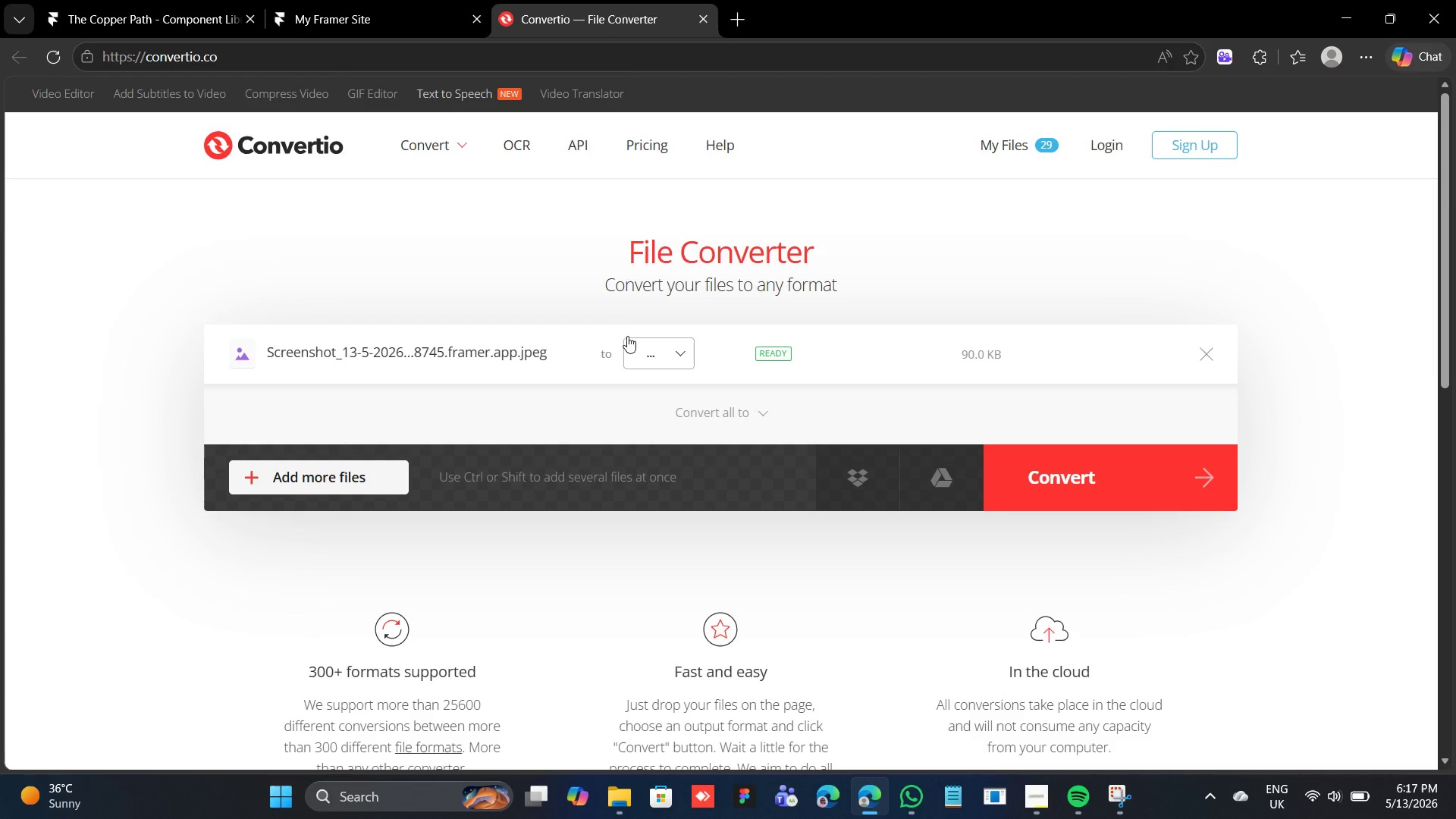 
left_click([667, 362])
 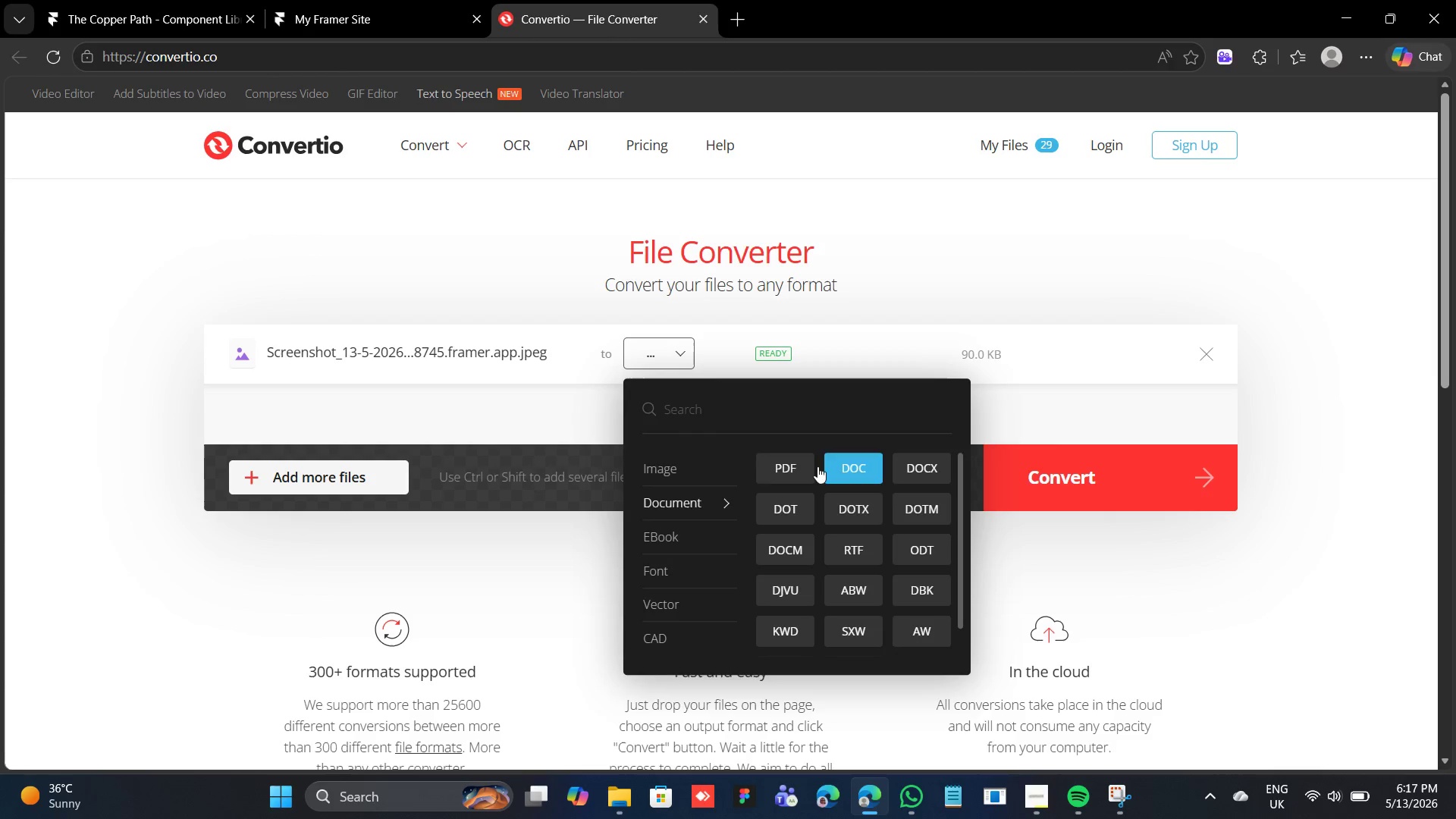 
left_click([781, 466])
 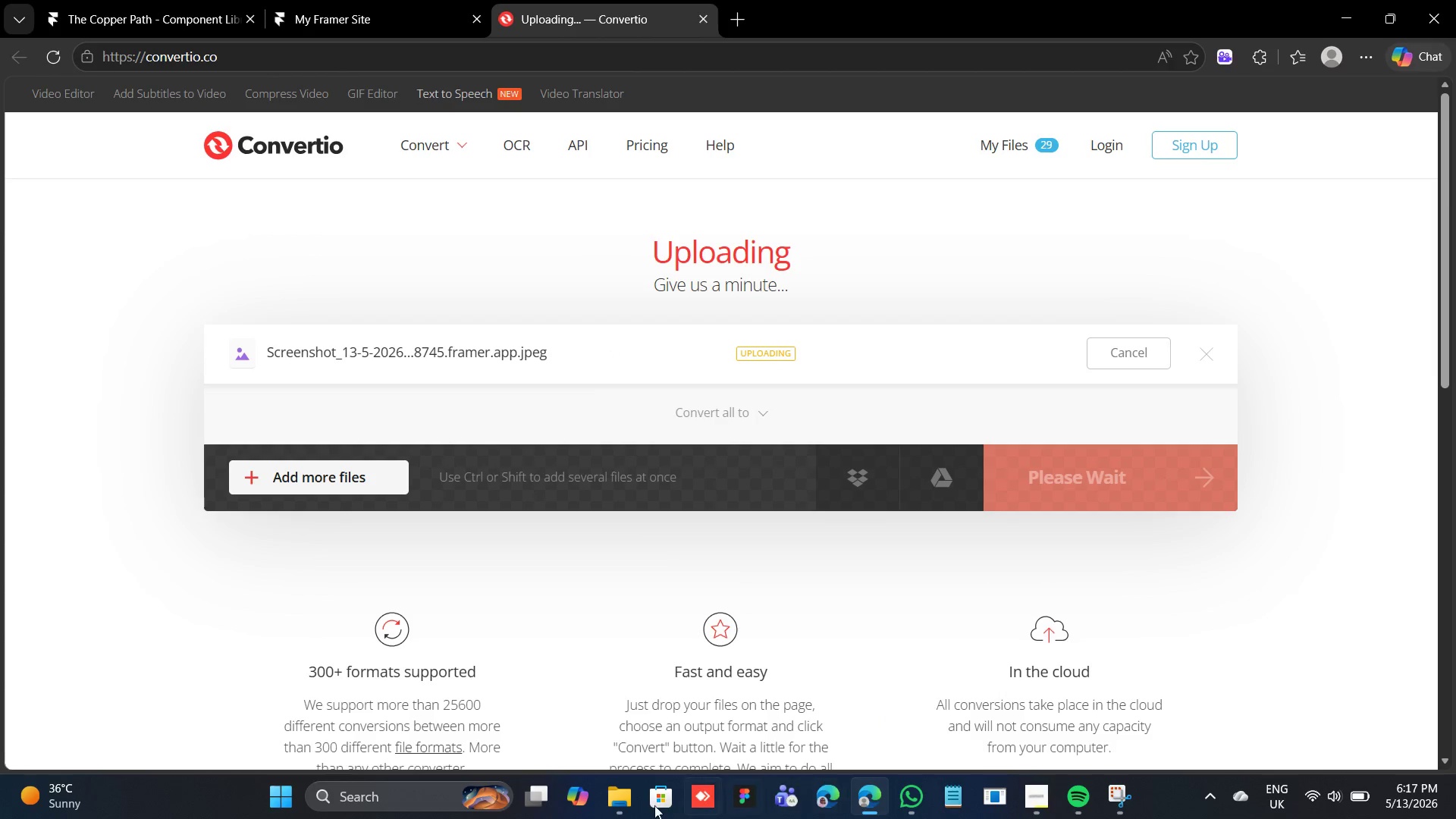 
left_click([624, 804])
 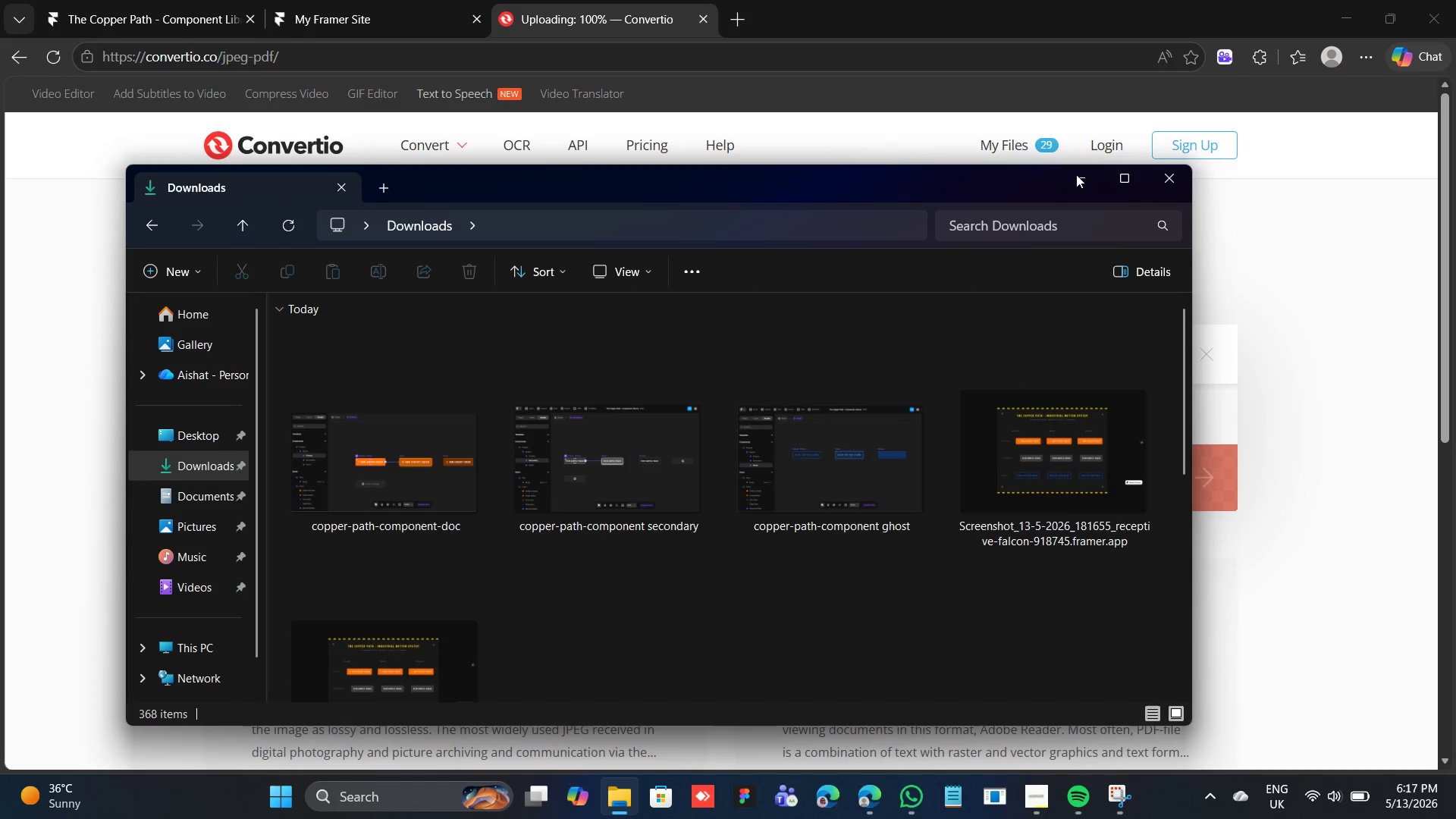 
left_click([1089, 176])
 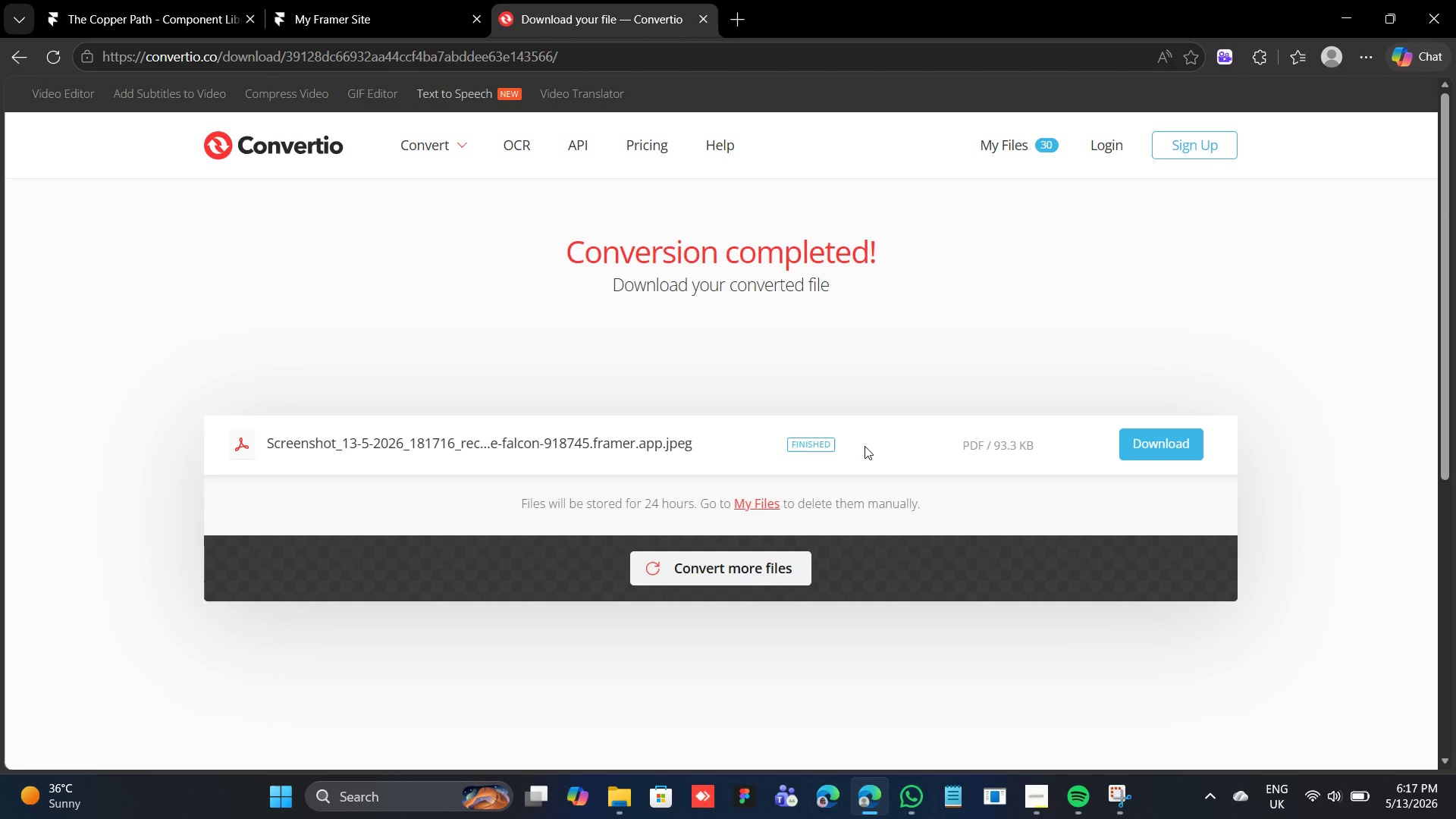 
wait(14.56)
 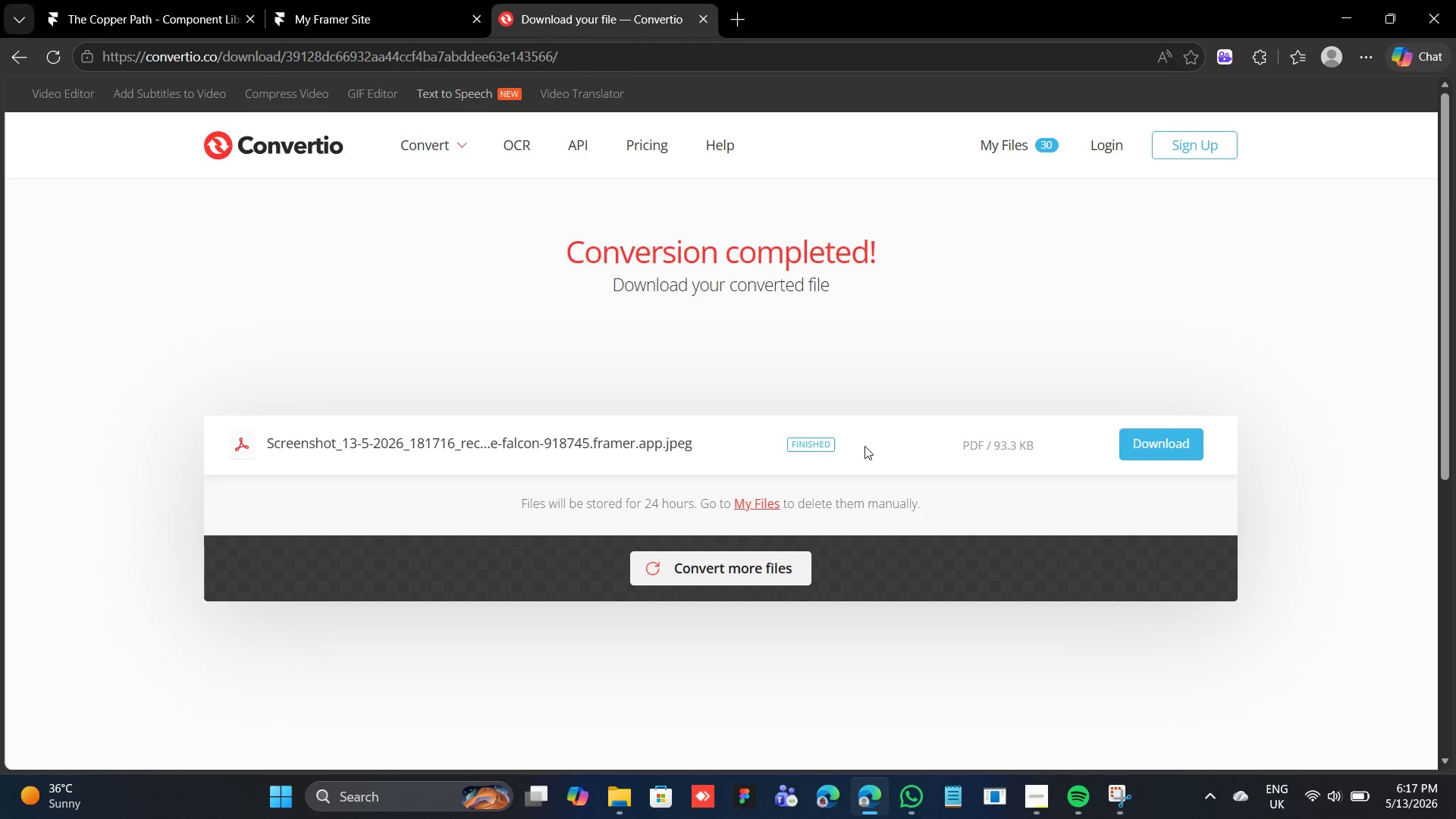 
left_click([1154, 438])
 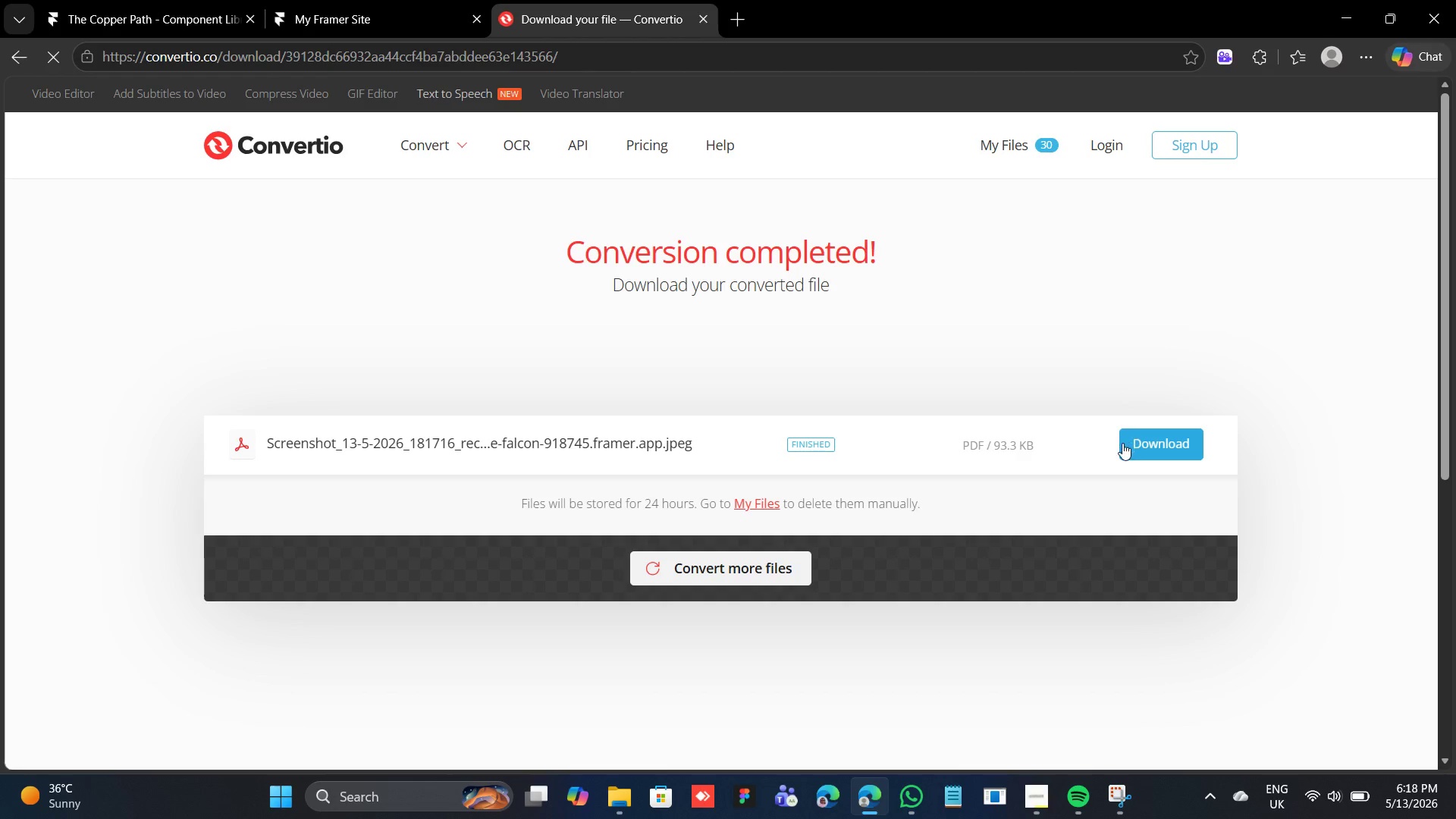 
scroll: coordinate [1075, 416], scroll_direction: up, amount: 3.0
 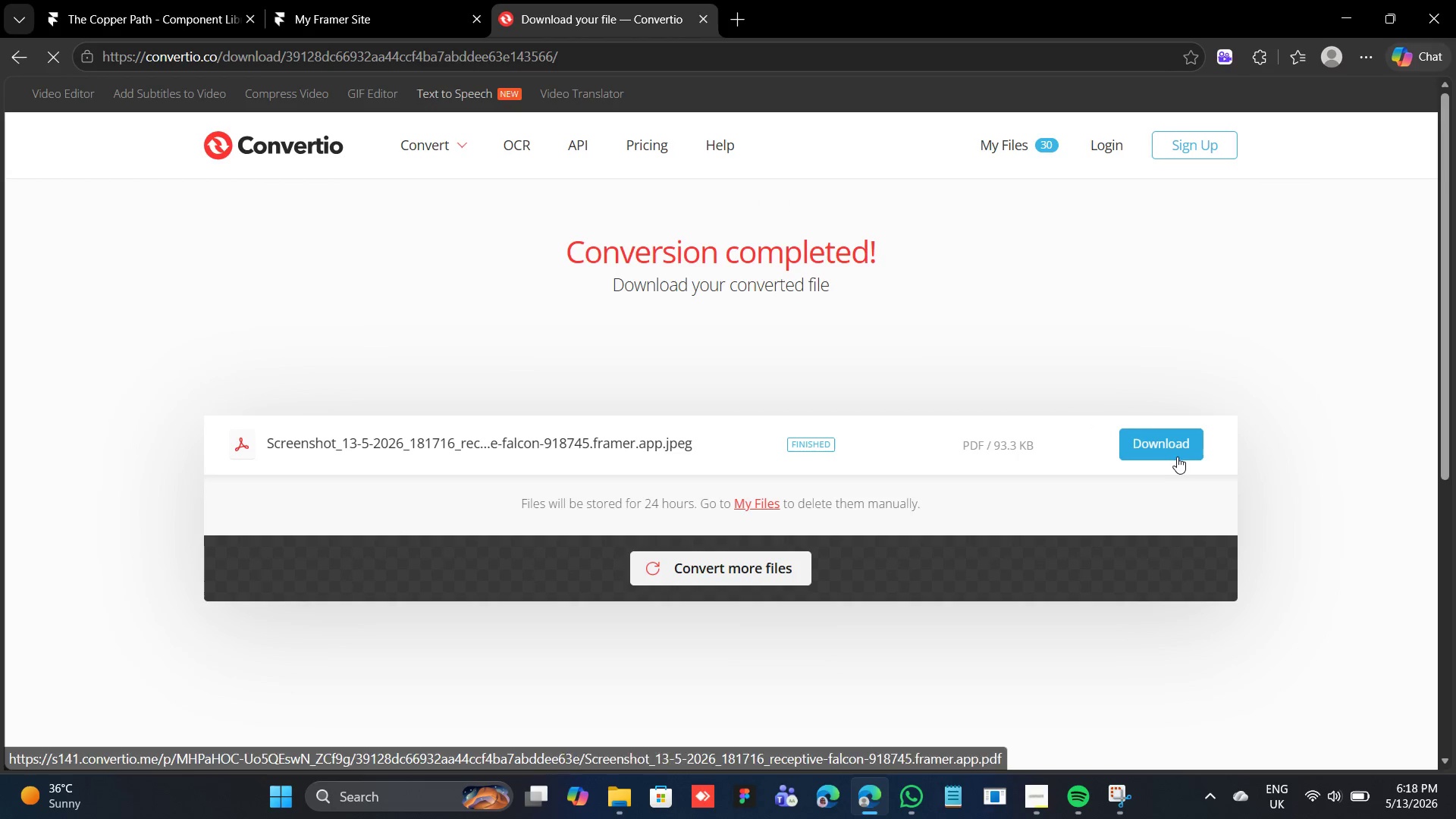 
left_click([1177, 449])
 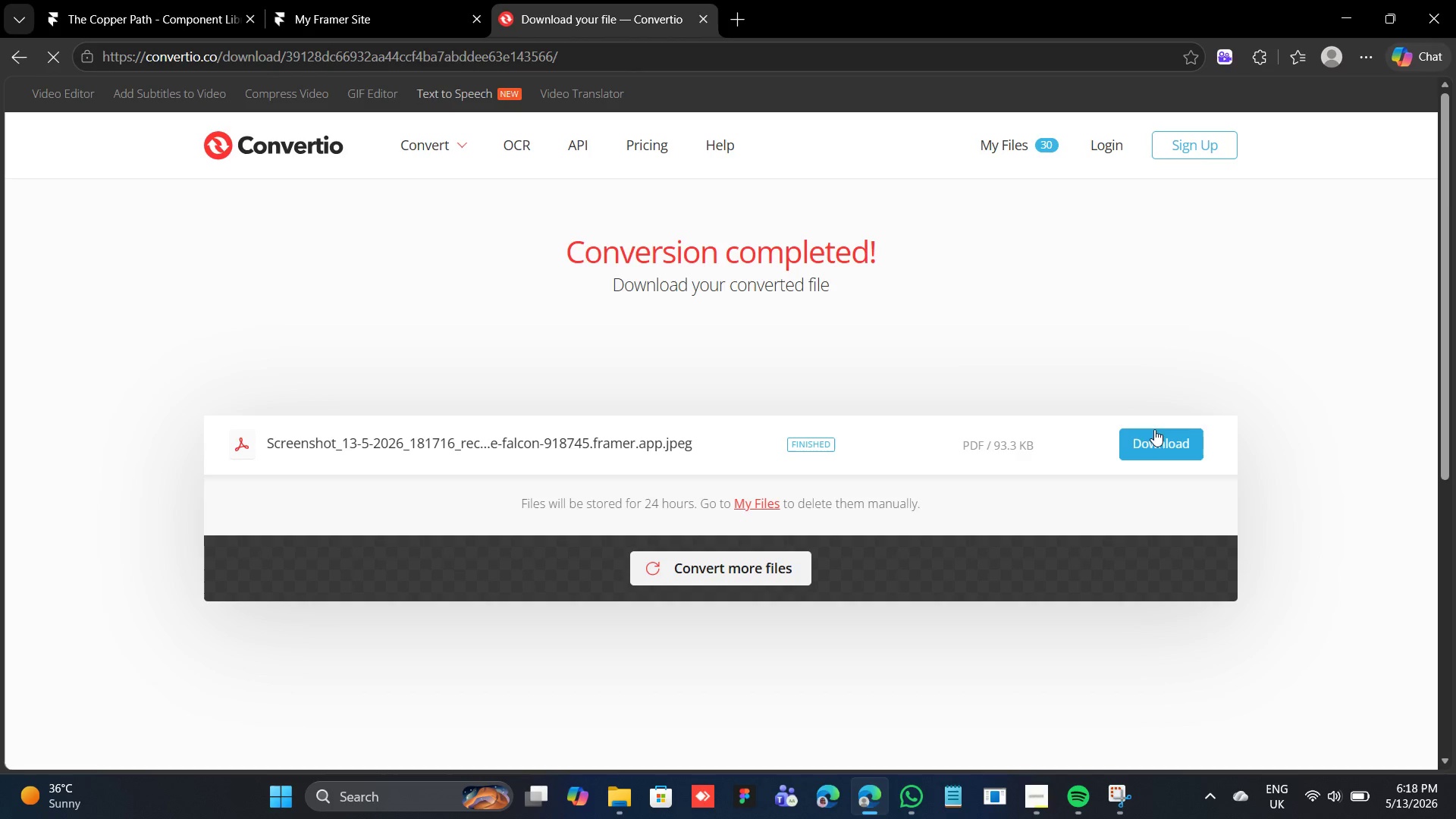 
scroll: coordinate [939, 343], scroll_direction: up, amount: 1.0
 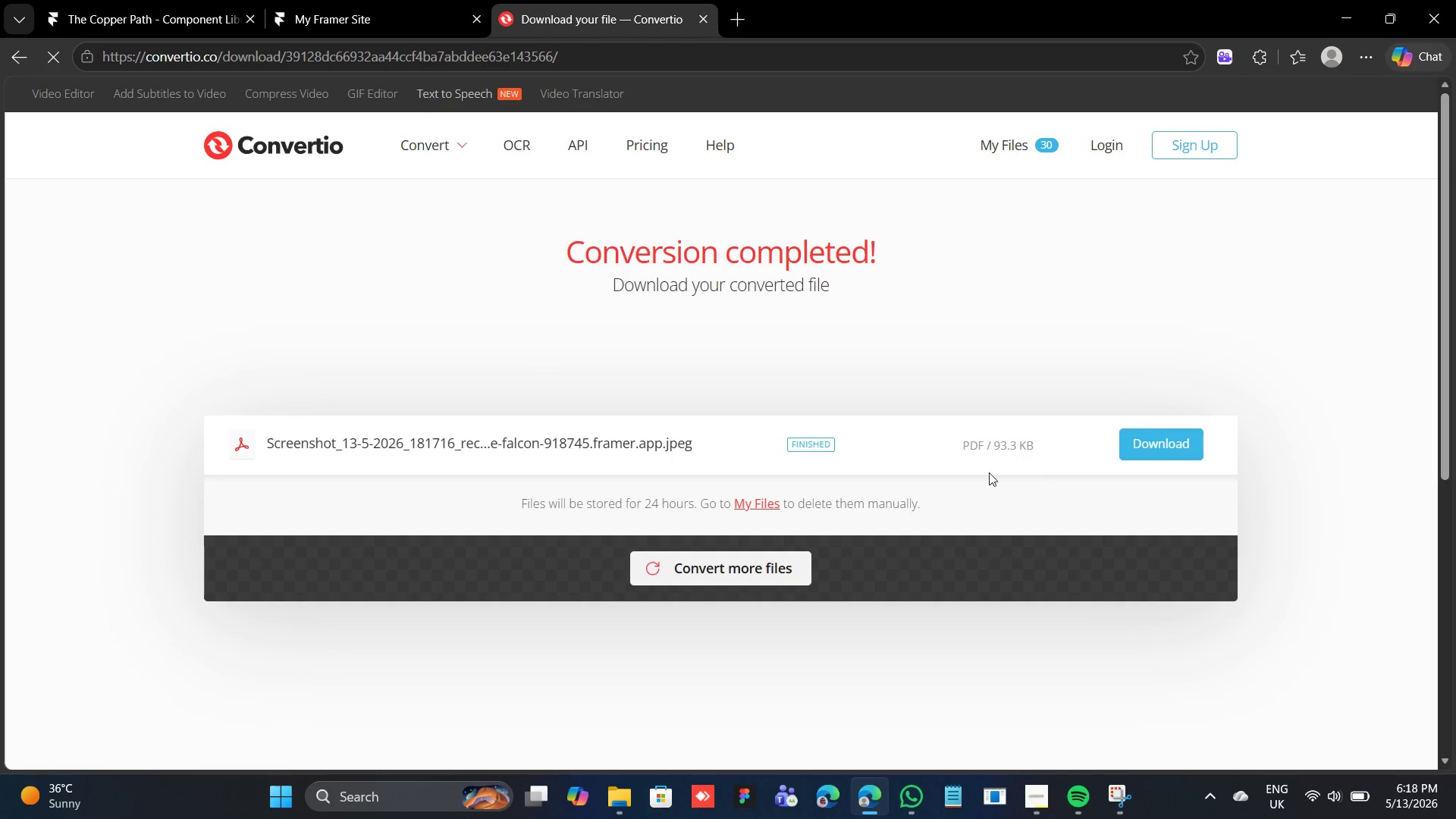 
left_click_drag(start_coordinate=[632, 809], to_coordinate=[635, 809])
 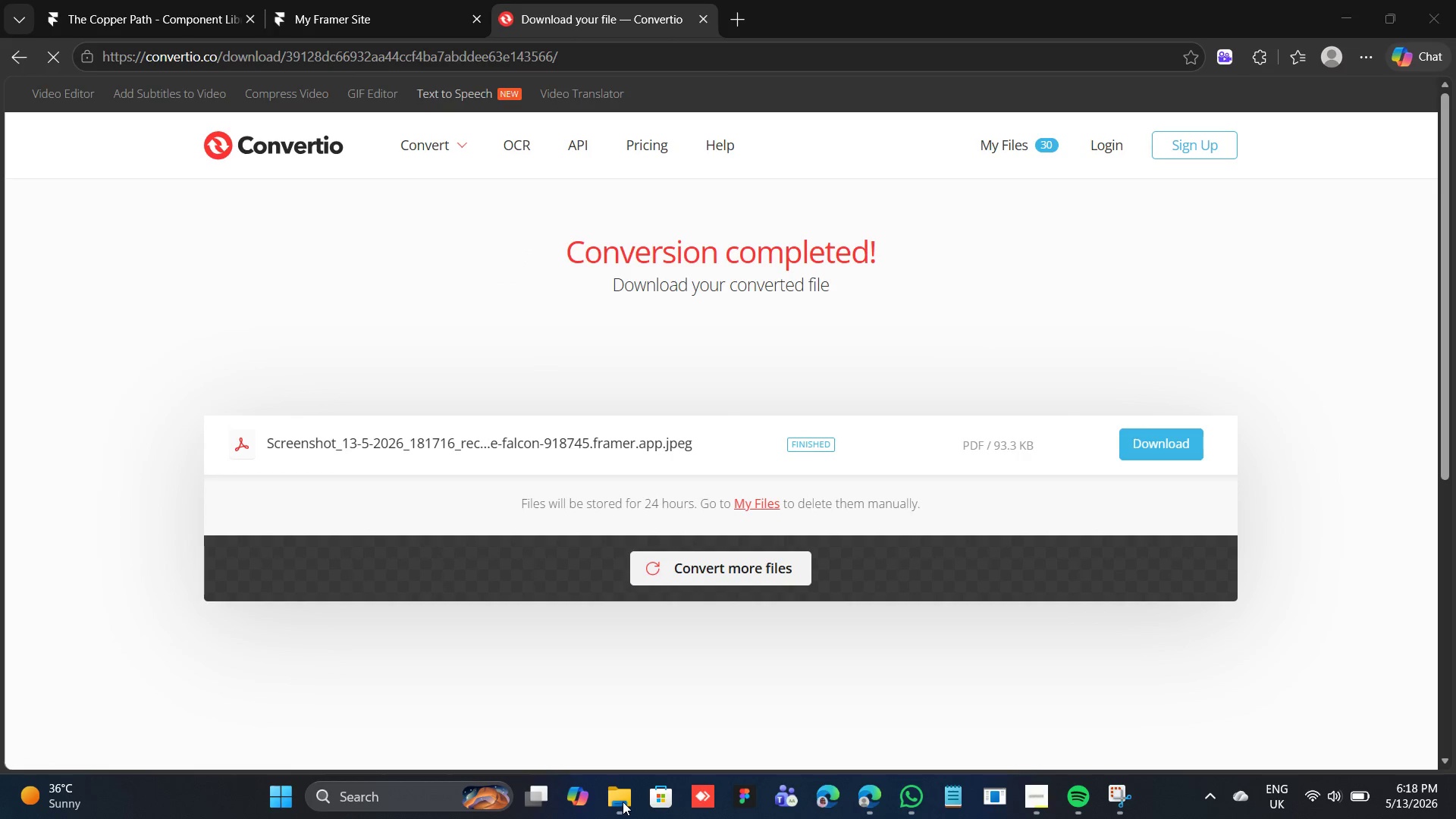 
left_click([622, 800])
 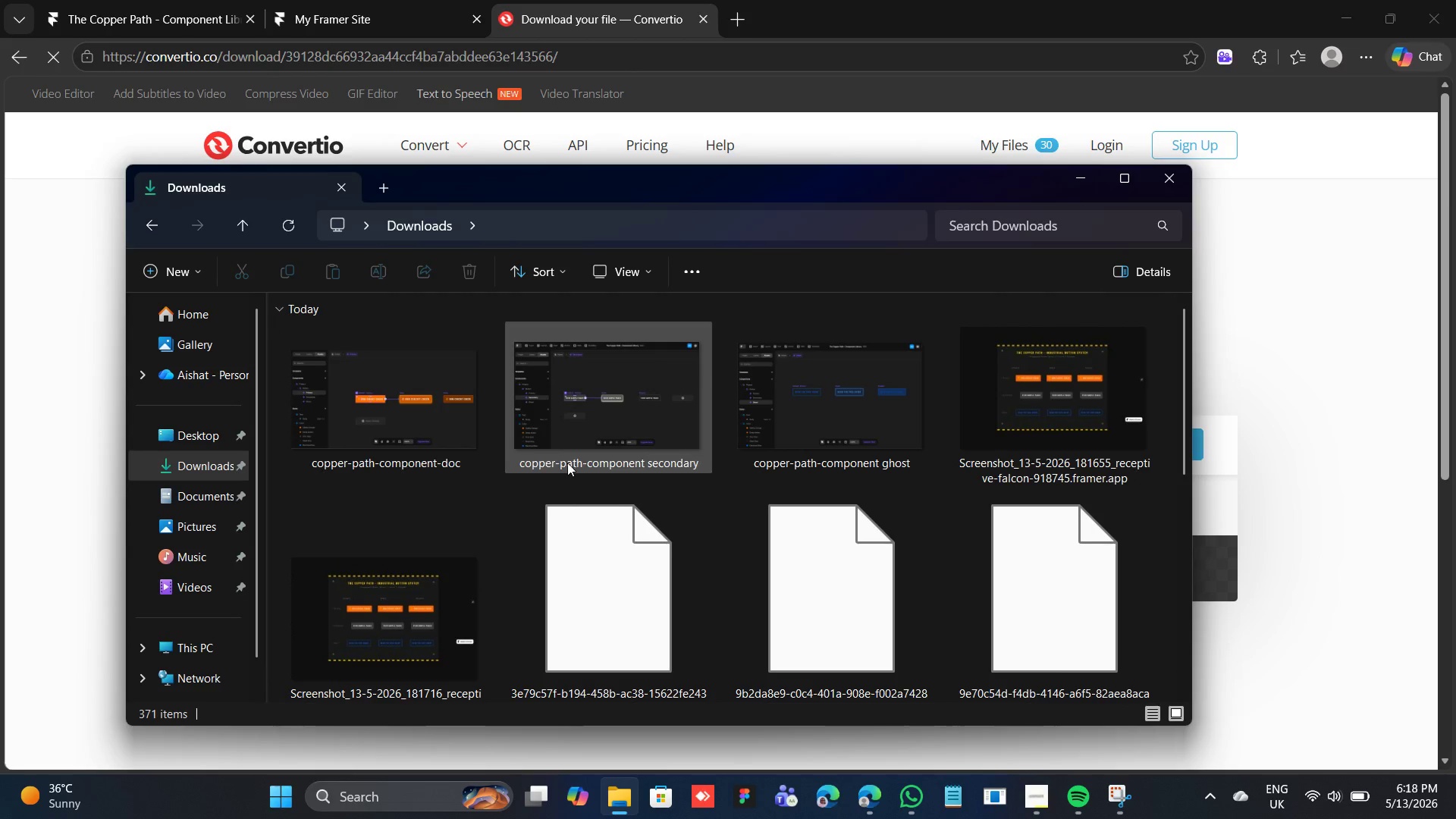 
scroll: coordinate [791, 516], scroll_direction: down, amount: 10.0
 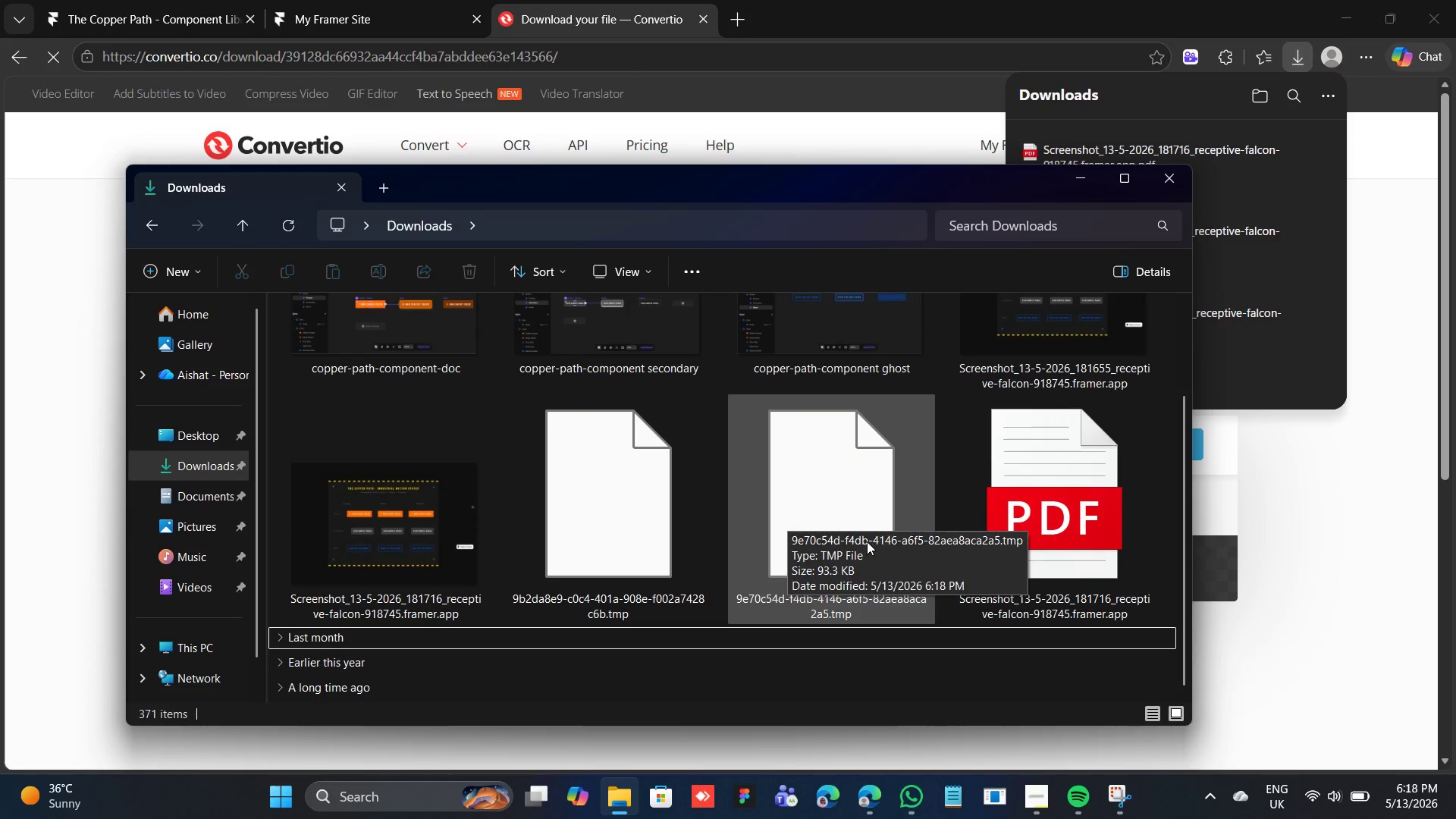 
left_click([867, 541])
 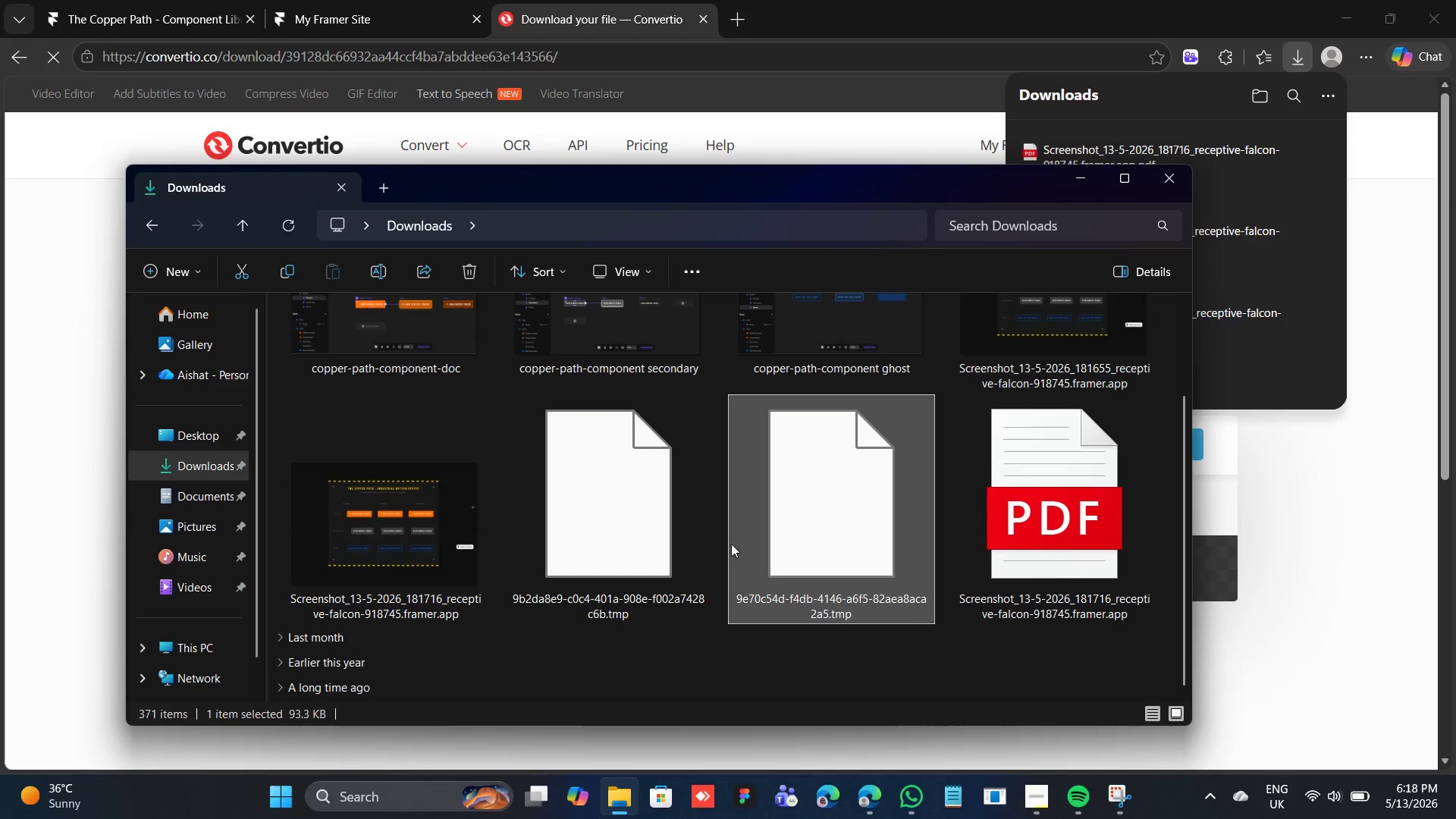 
mouse_move([665, 567])
 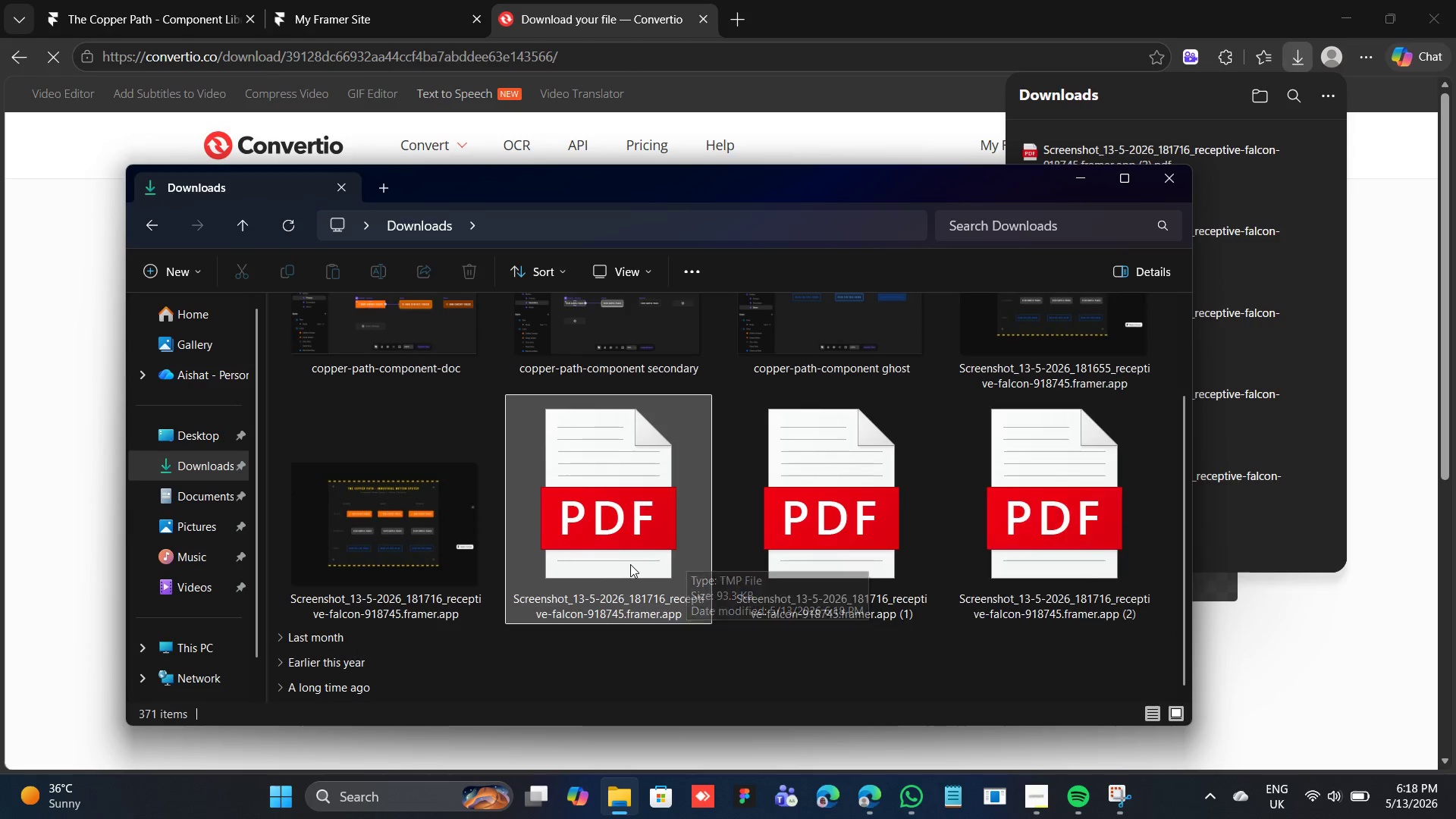 
left_click([631, 564])
 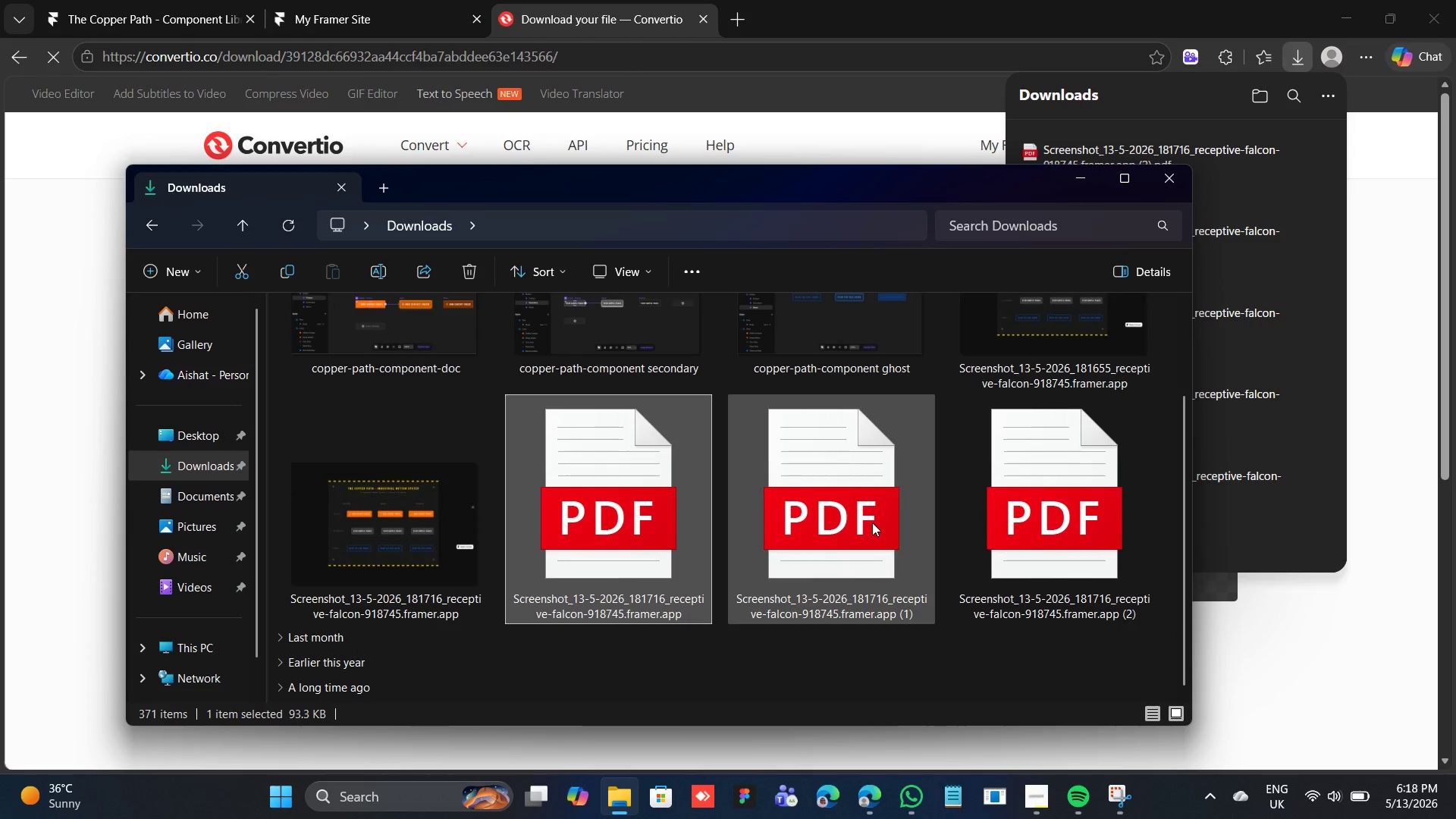 
hold_key(key=ShiftLeft, duration=0.69)
left_click([871, 522])
 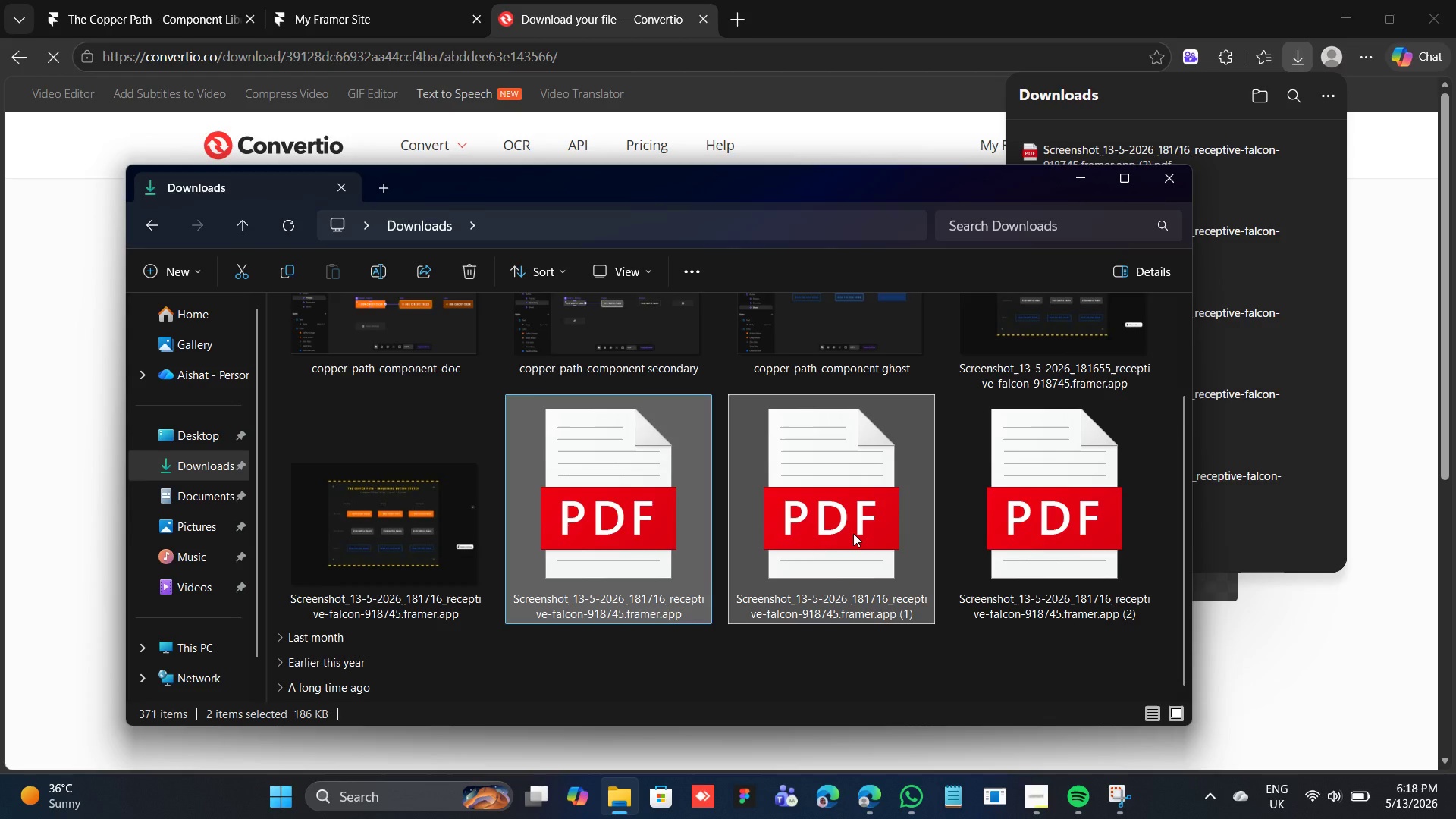 
key(Delete)
 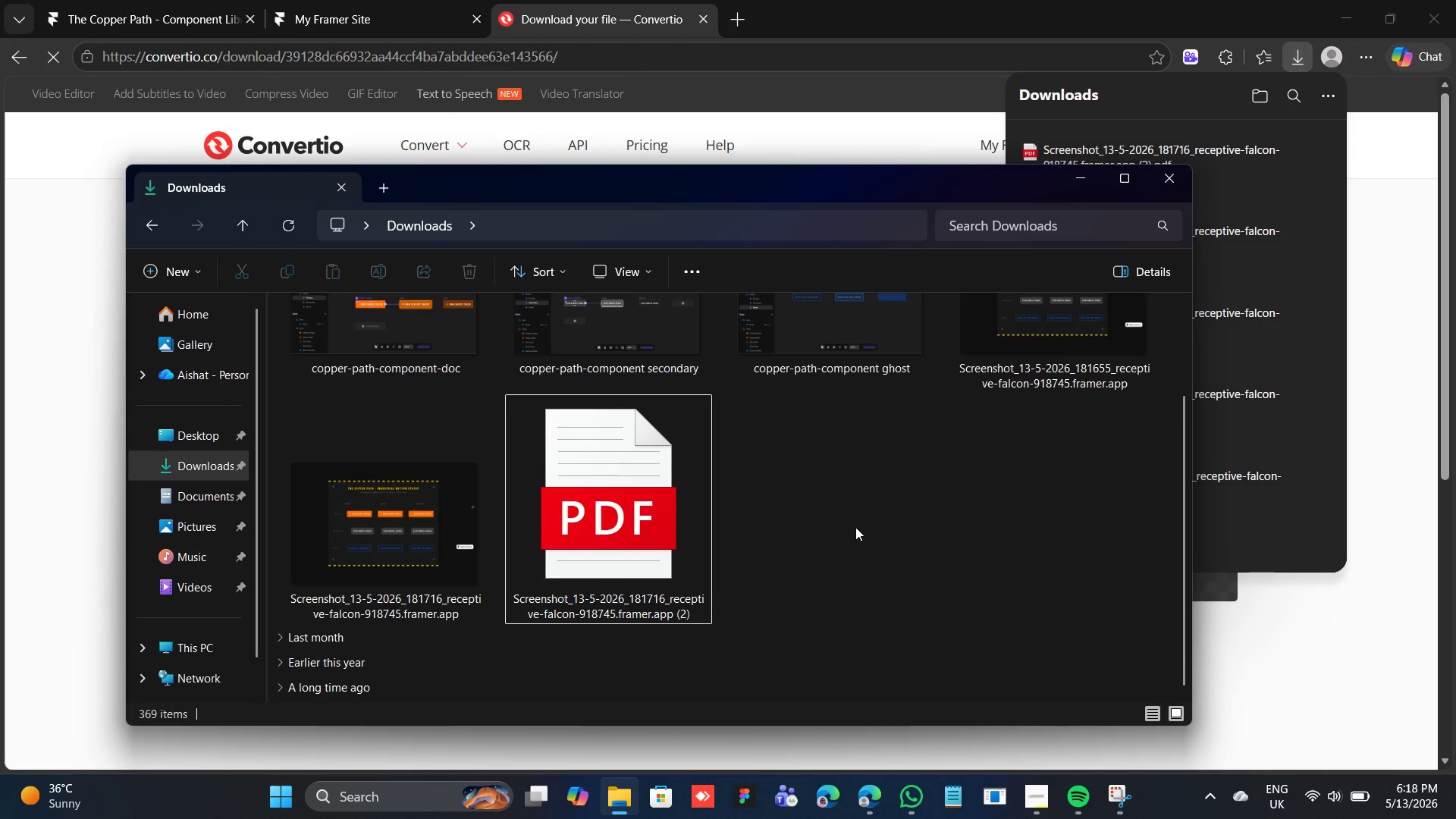 
scroll: coordinate [747, 539], scroll_direction: up, amount: 2.0
 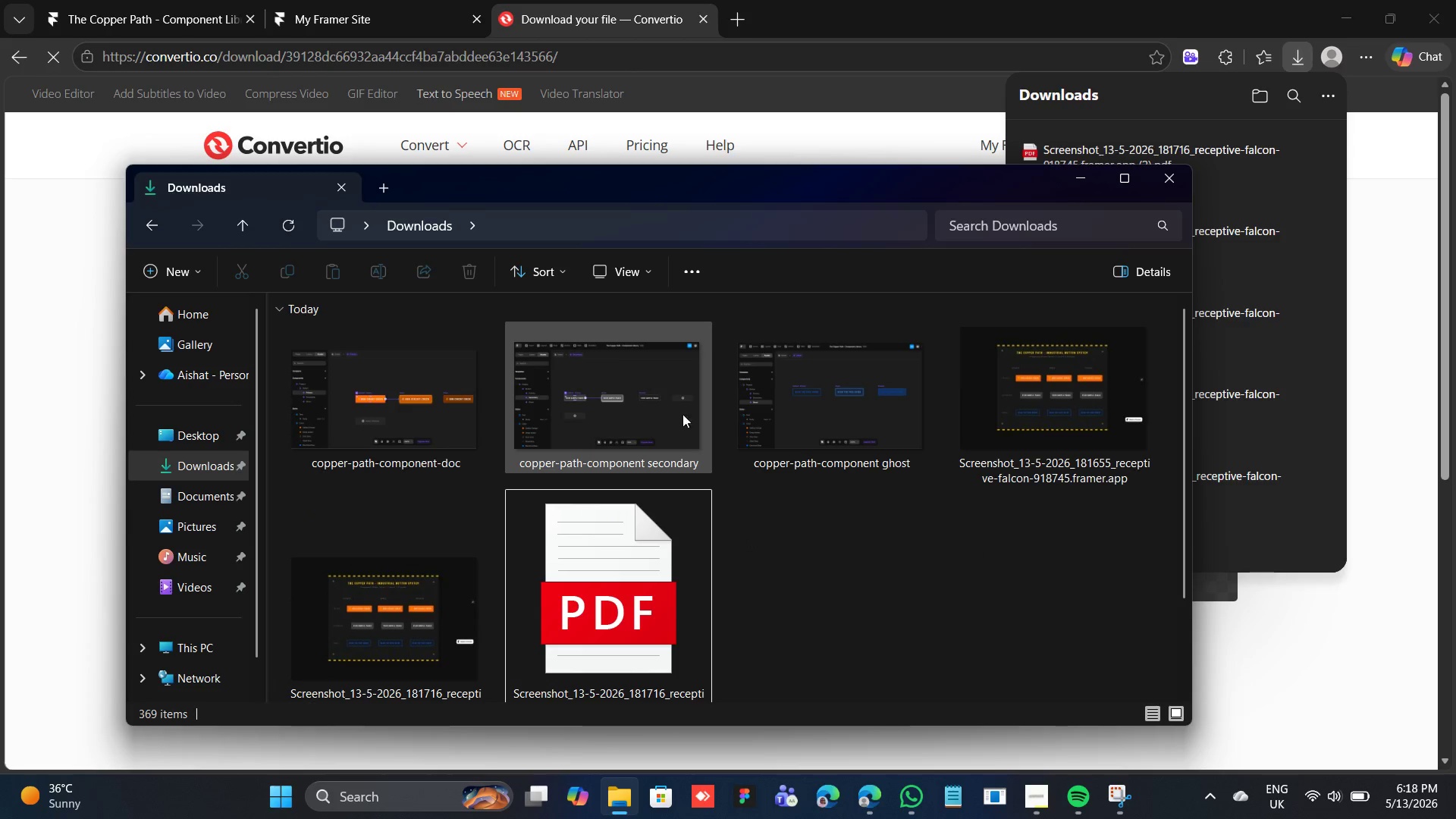 
left_click([406, 606])
 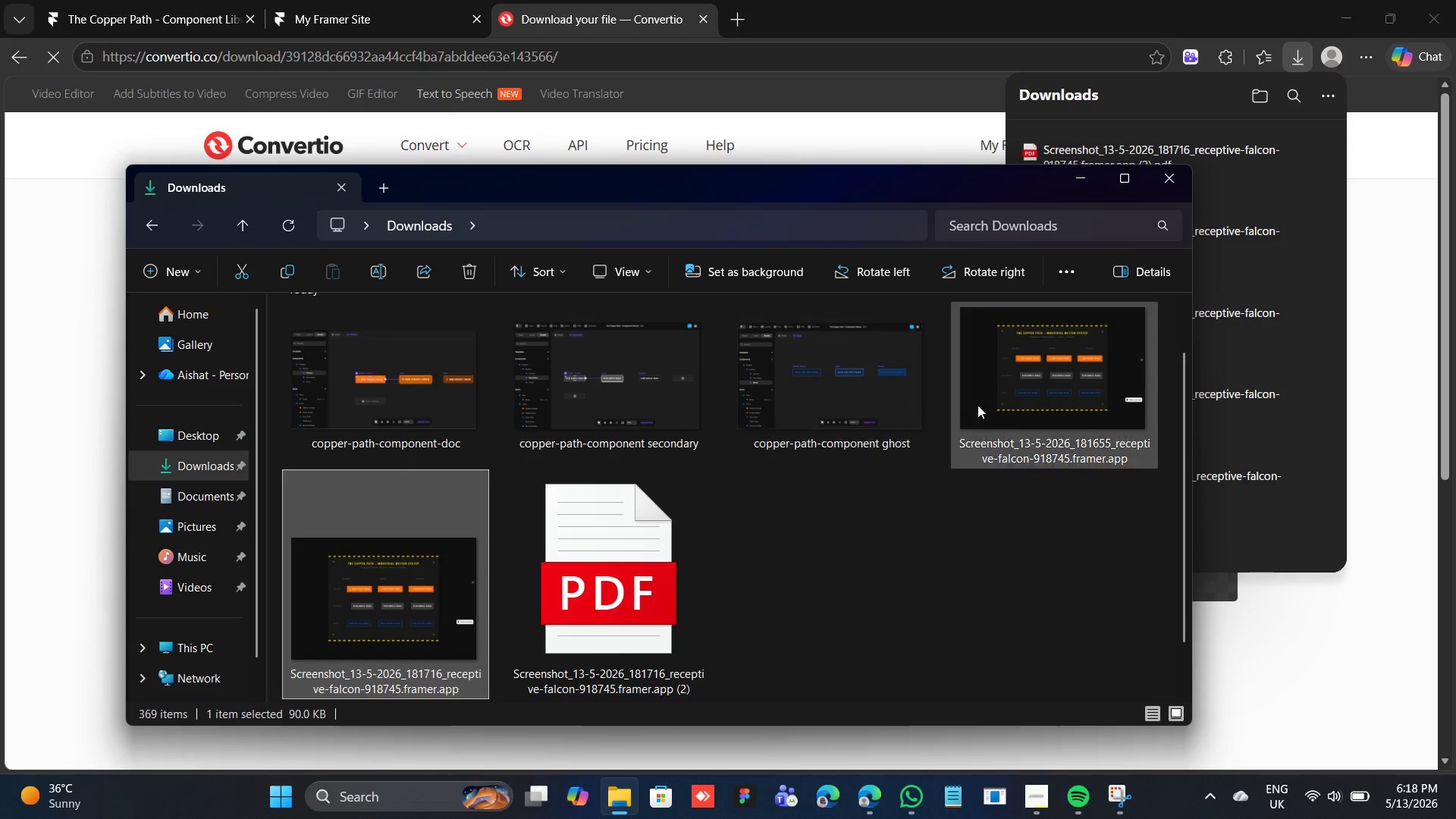 
hold_key(key=ShiftLeft, duration=0.73)
 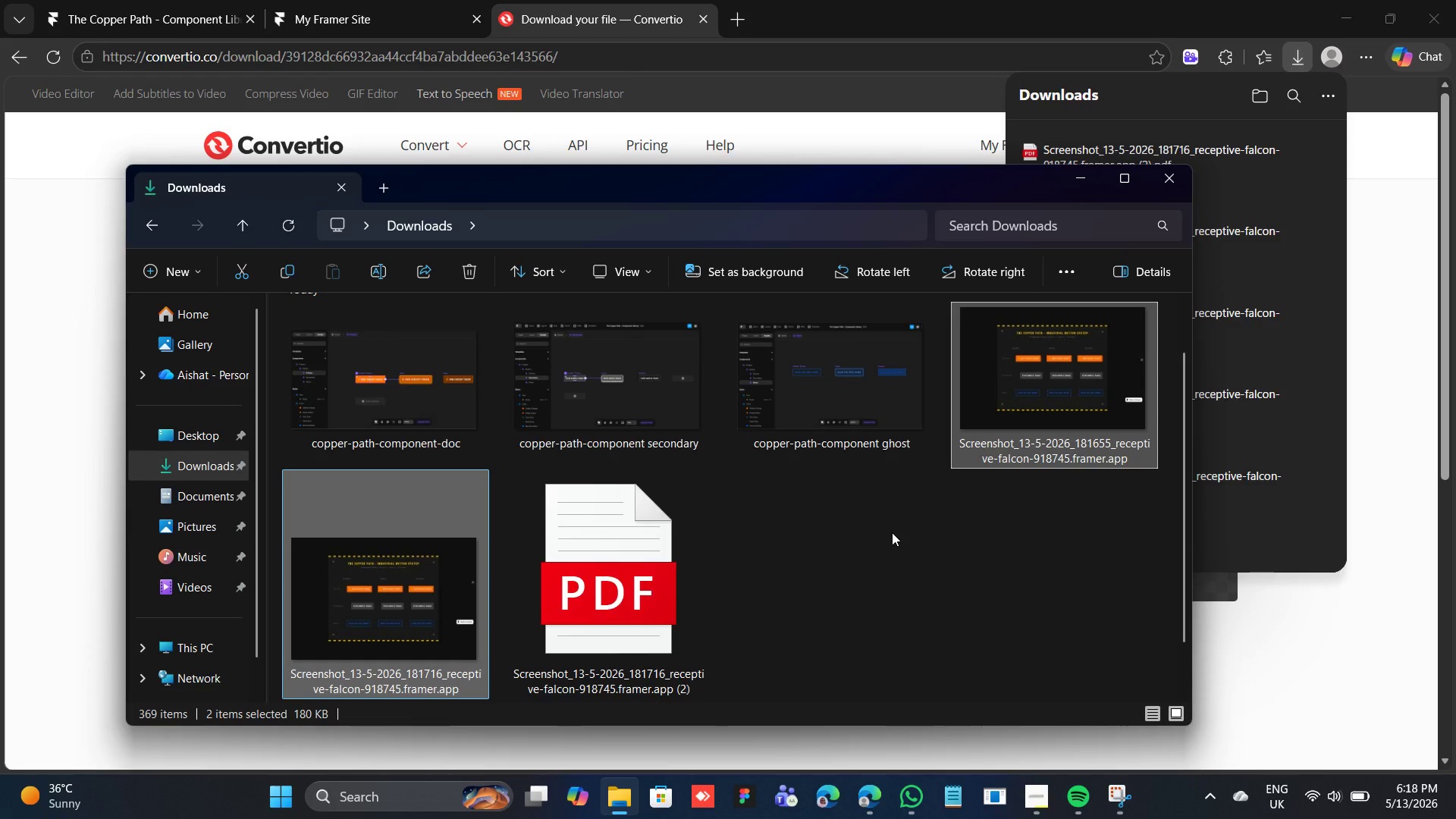 
key(Delete)
 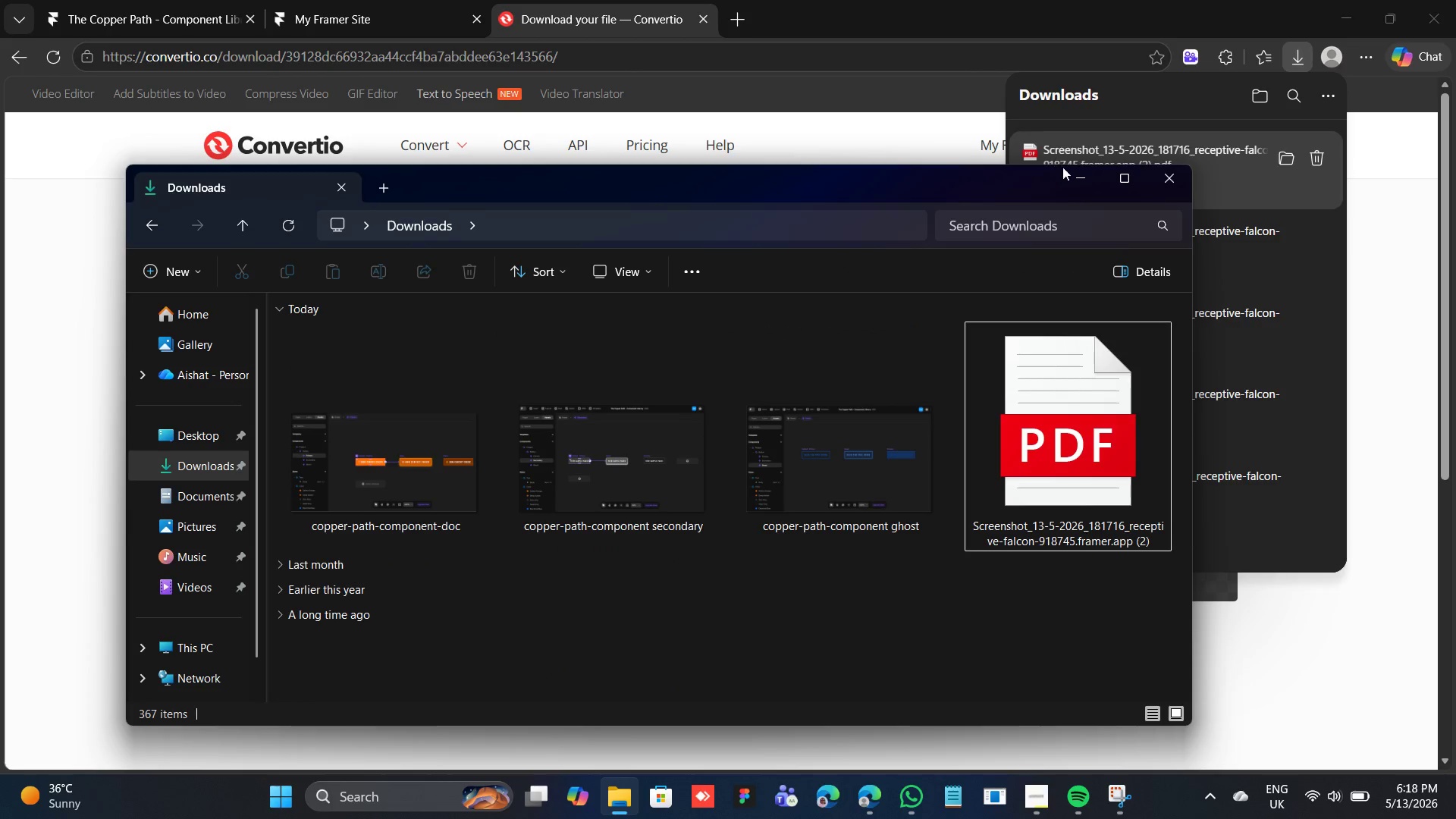 
left_click([1084, 195])
 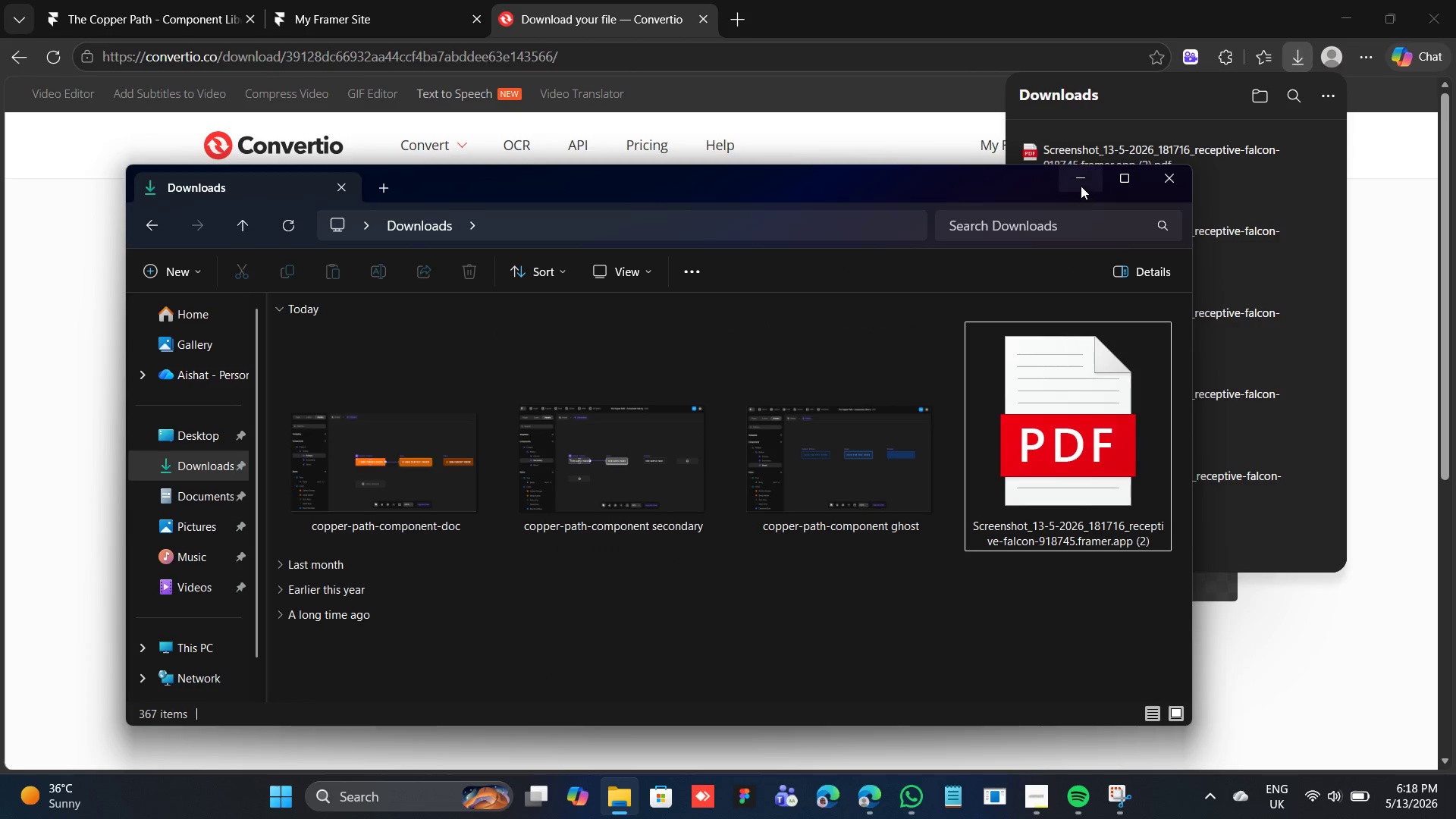 
left_click([1078, 184])
 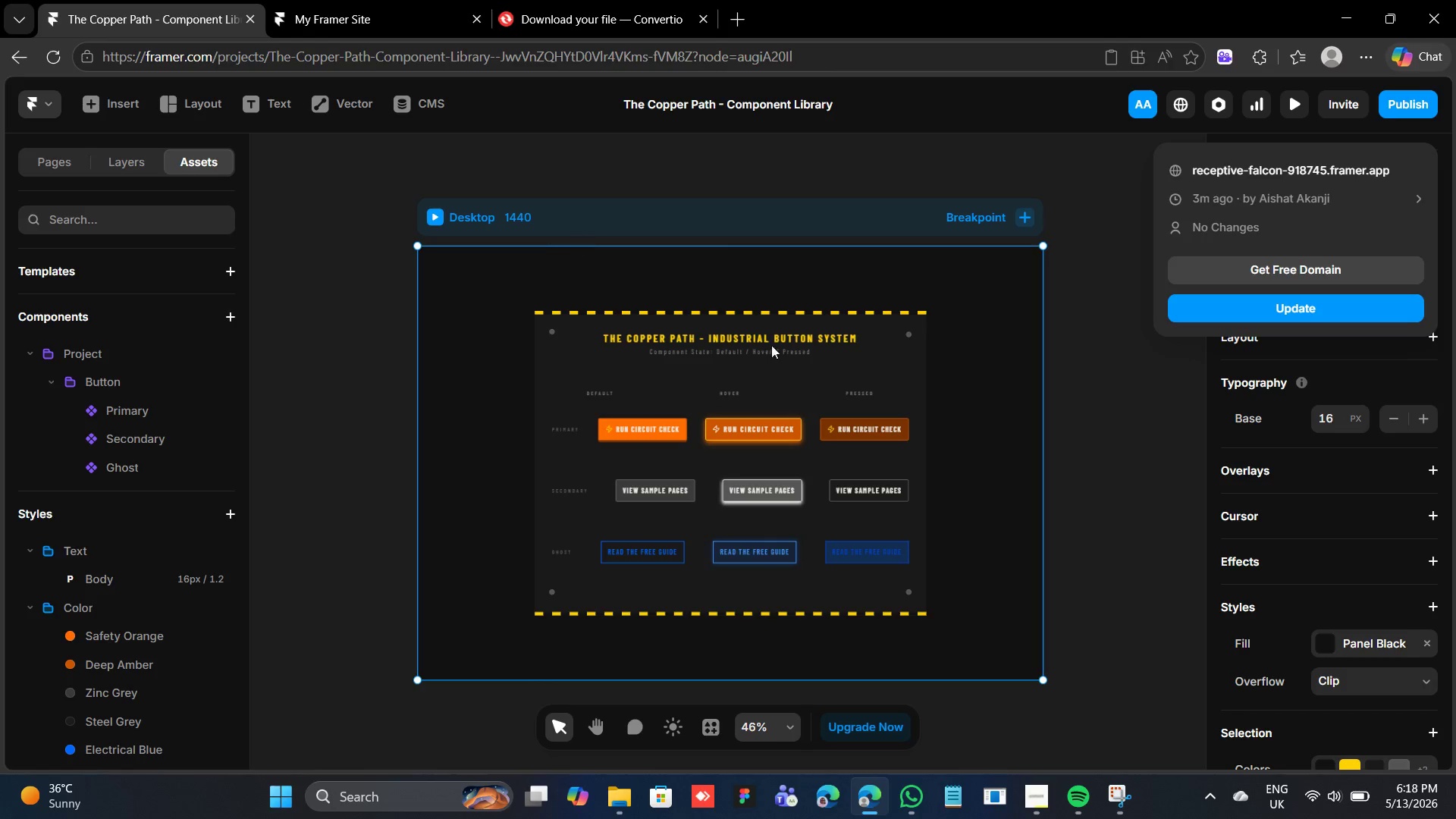 
left_click([1099, 259])
 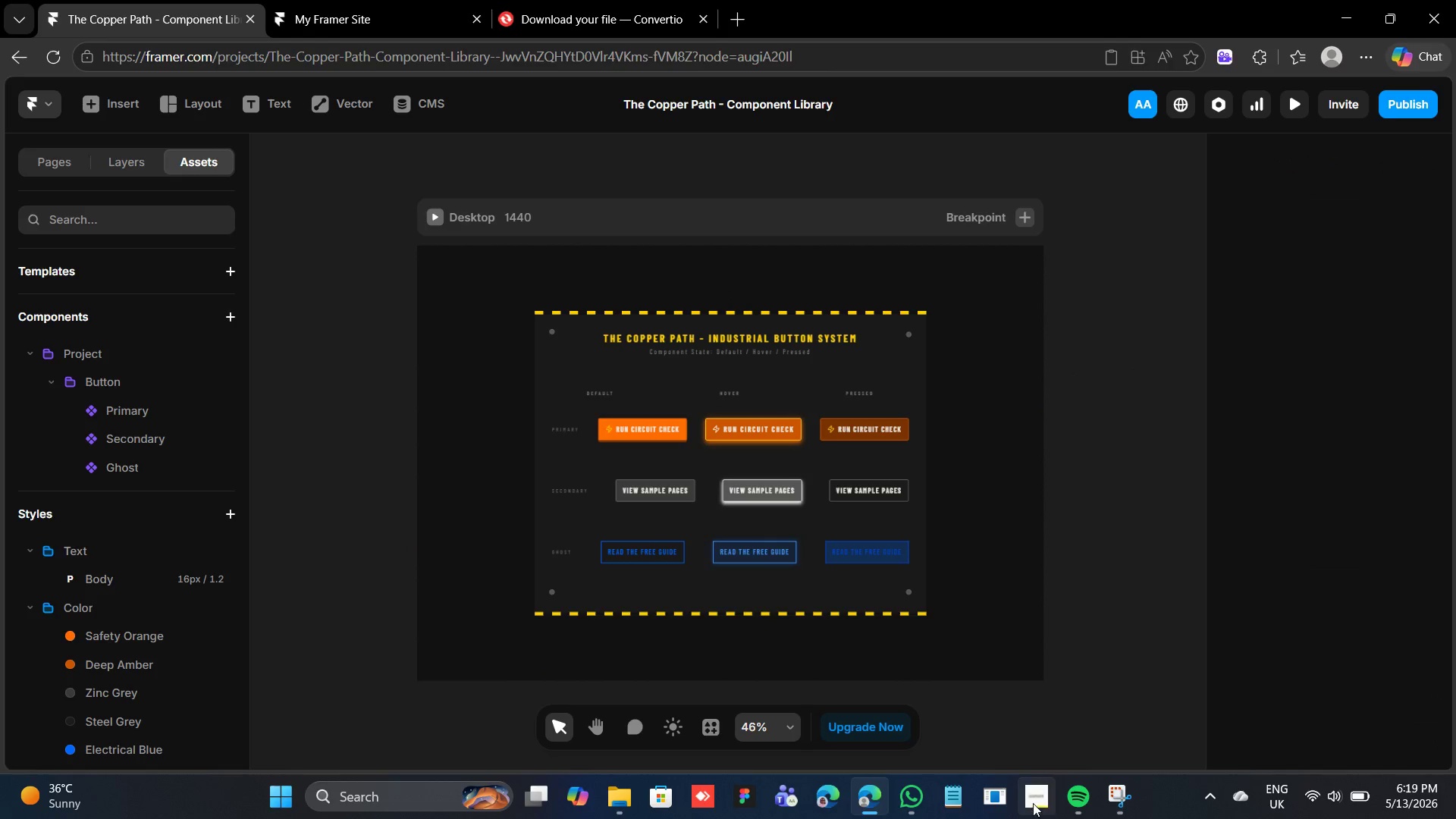 